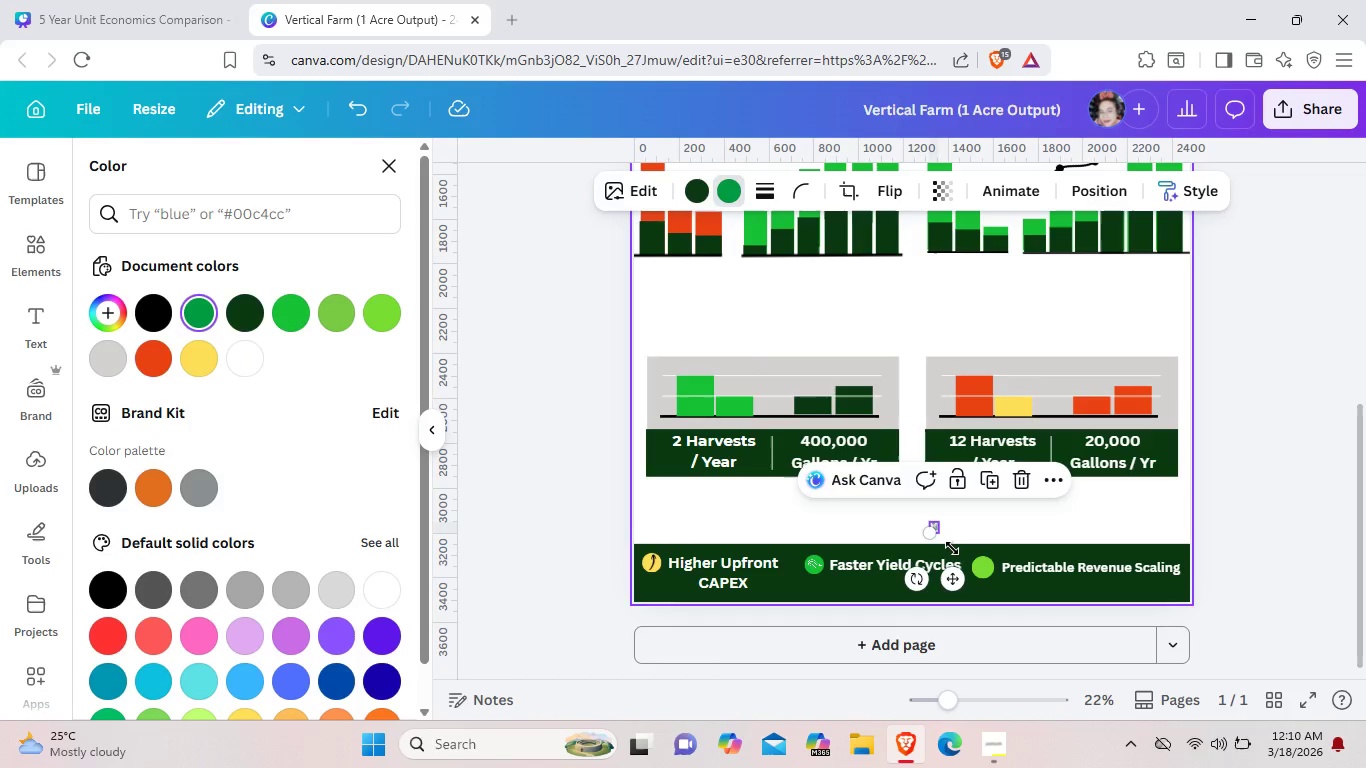 
left_click_drag(start_coordinate=[942, 537], to_coordinate=[958, 552])
 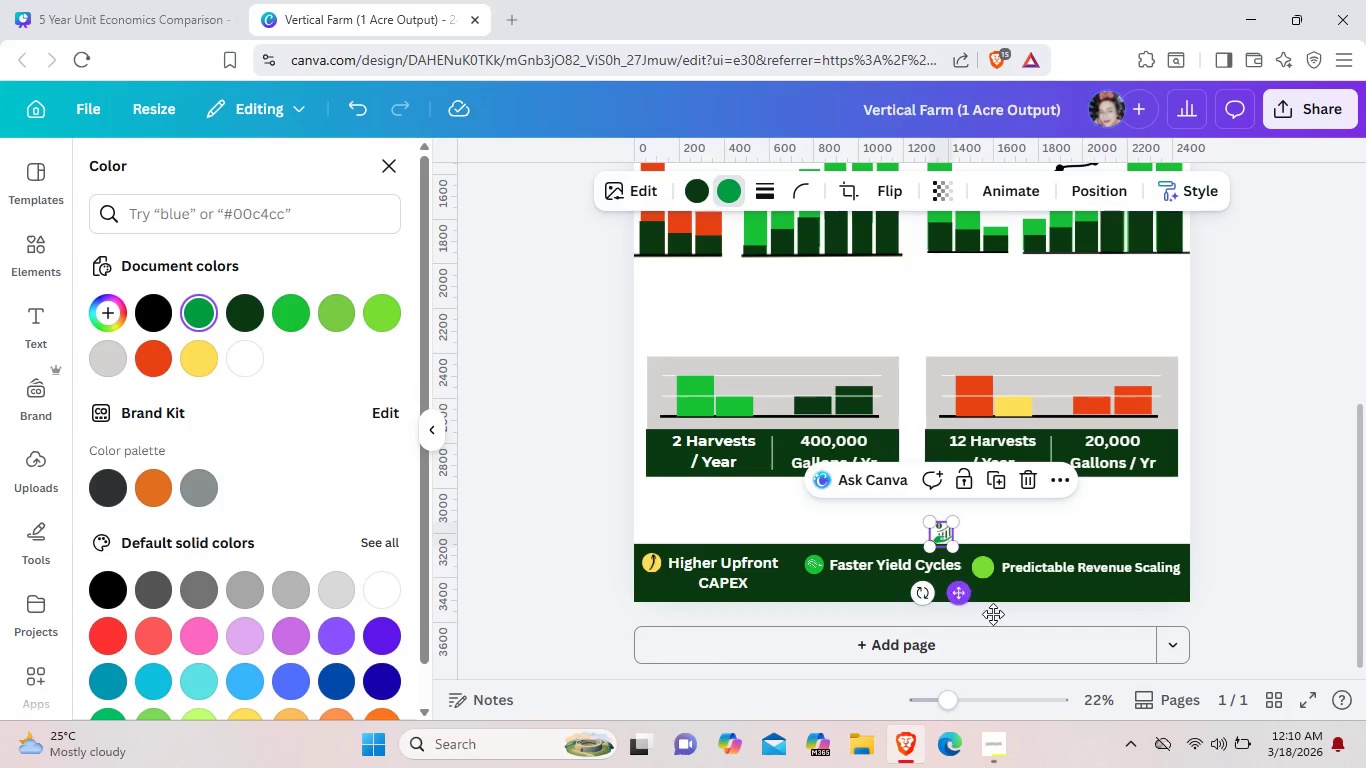 
left_click_drag(start_coordinate=[958, 590], to_coordinate=[999, 625])
 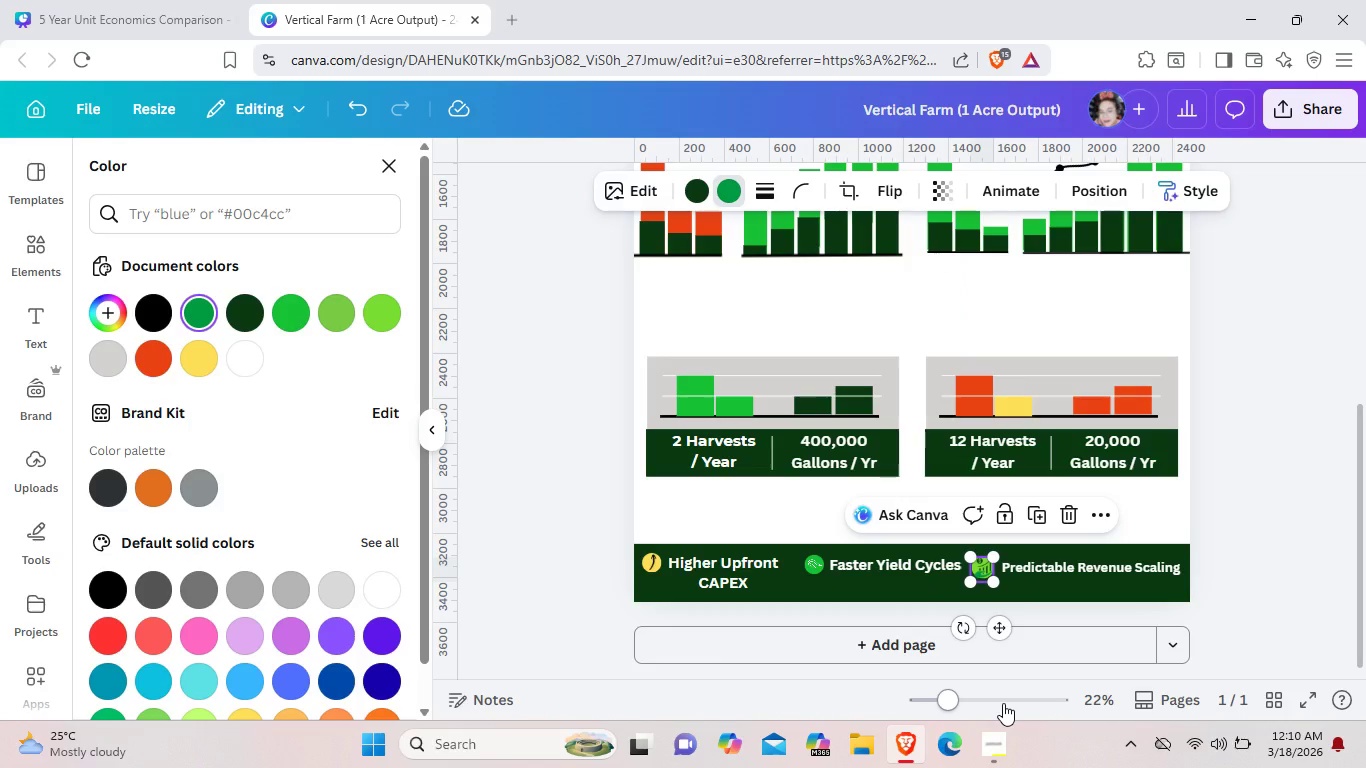 
left_click([1003, 703])
 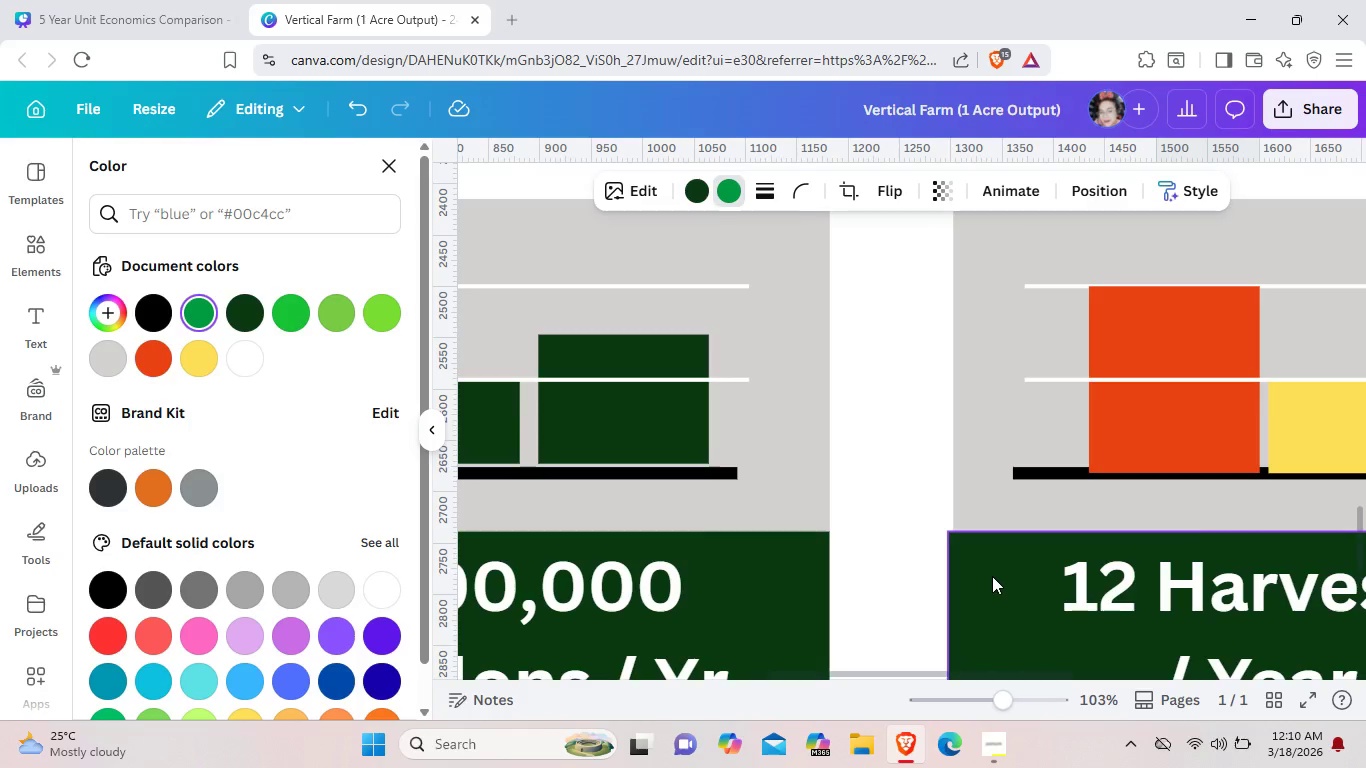 
scroll: coordinate [973, 644], scroll_direction: down, amount: 10.0
 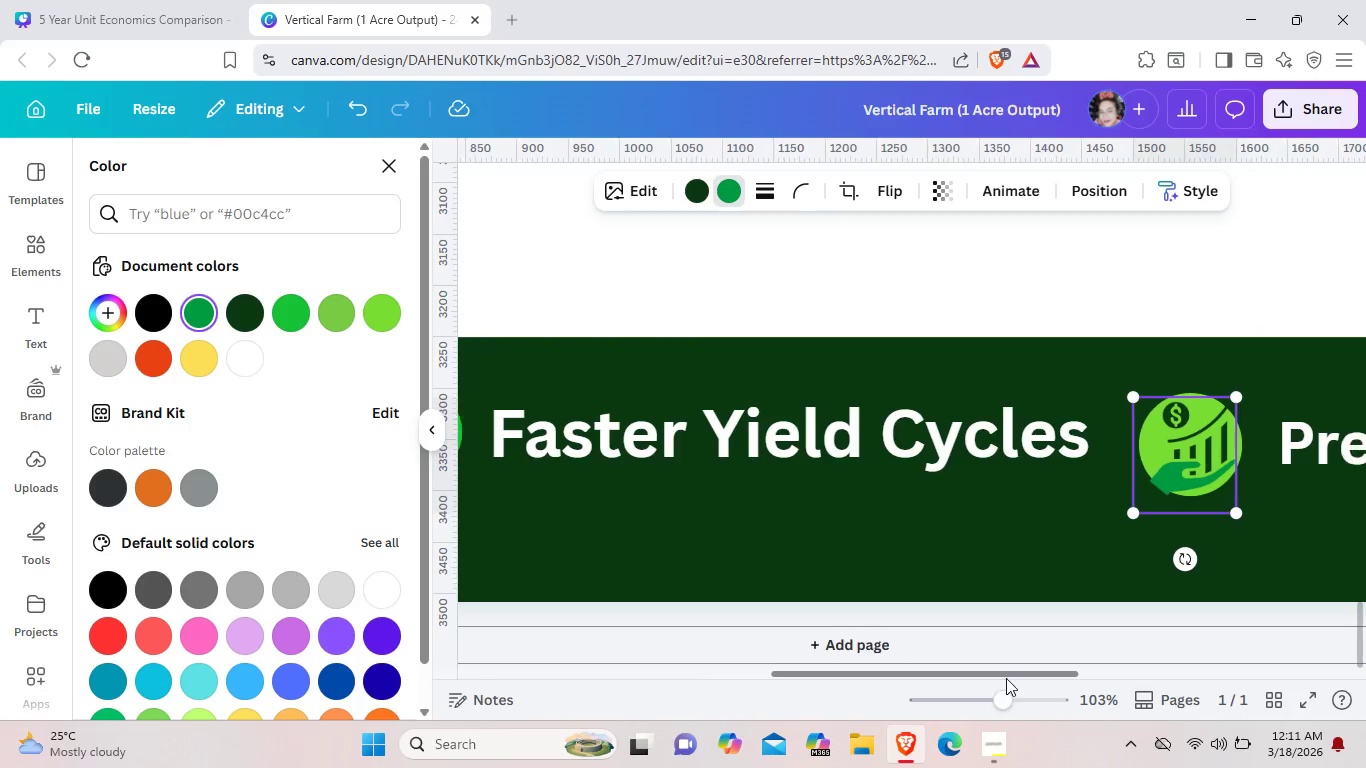 
left_click_drag(start_coordinate=[971, 678], to_coordinate=[1049, 679])
 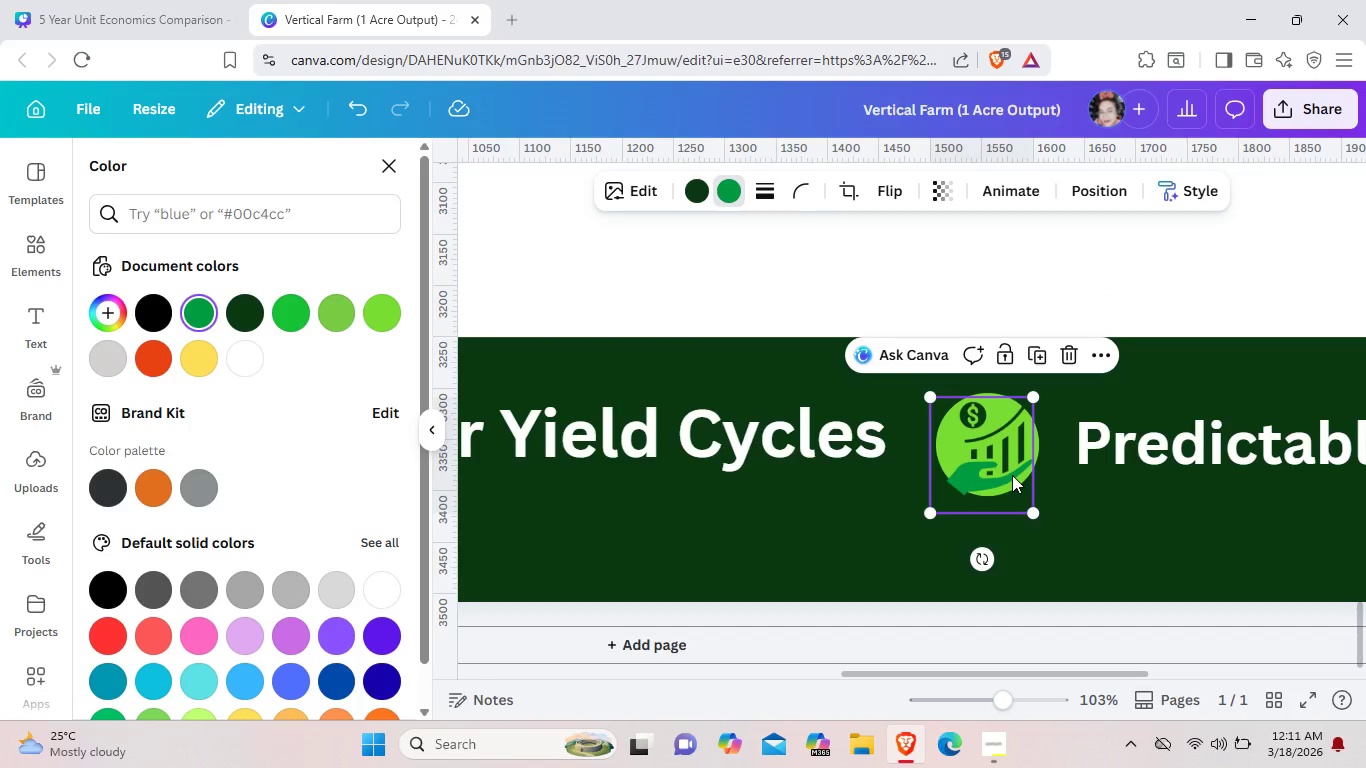 
left_click_drag(start_coordinate=[1012, 475], to_coordinate=[887, 531])
 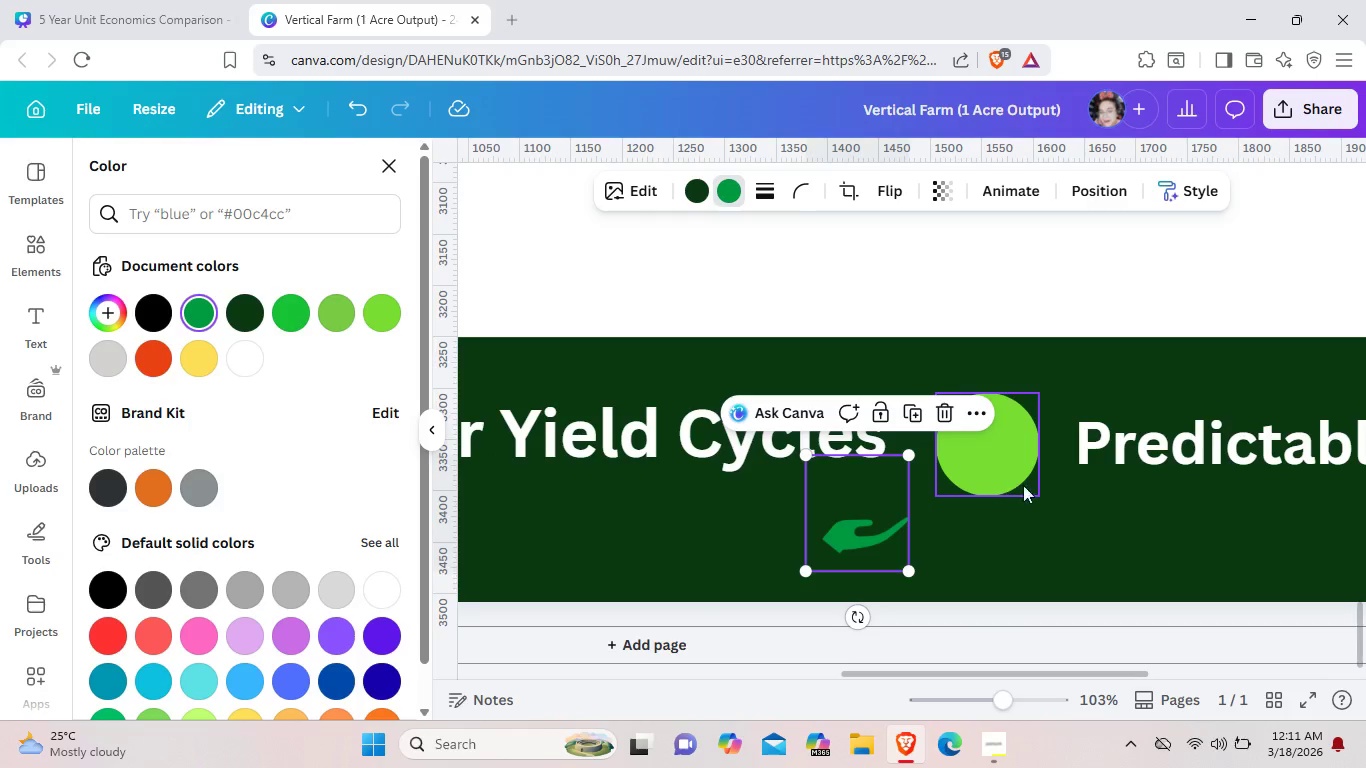 
left_click([1001, 476])
 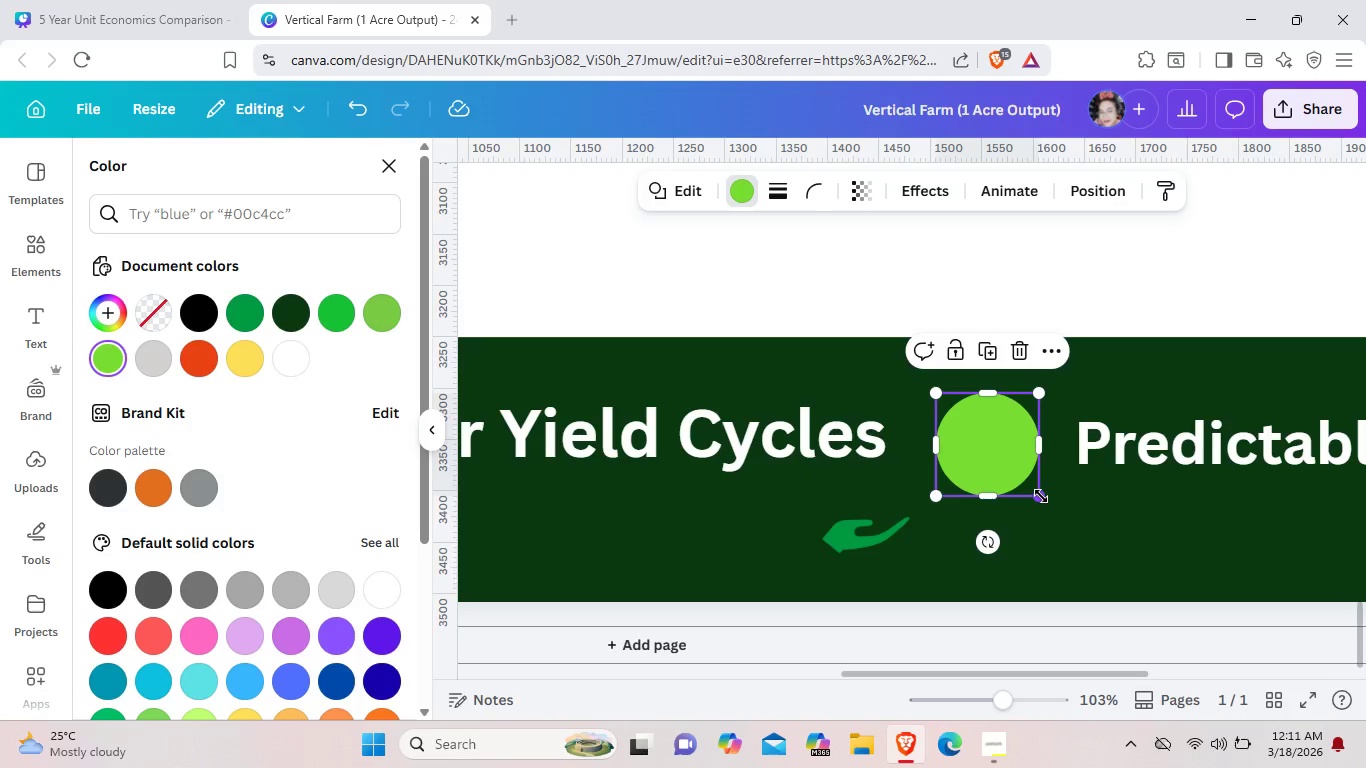 
left_click_drag(start_coordinate=[1041, 496], to_coordinate=[1048, 509])
 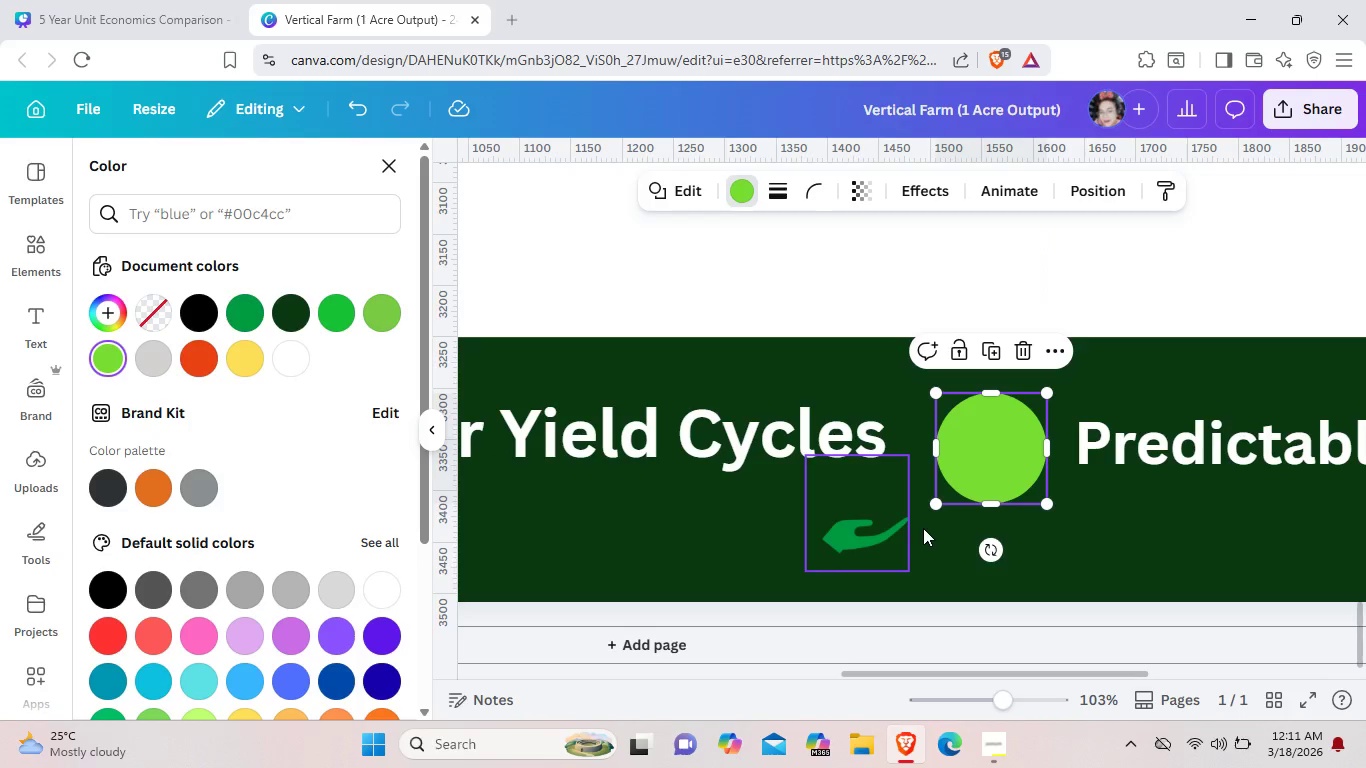 
left_click_drag(start_coordinate=[887, 545], to_coordinate=[1008, 487])
 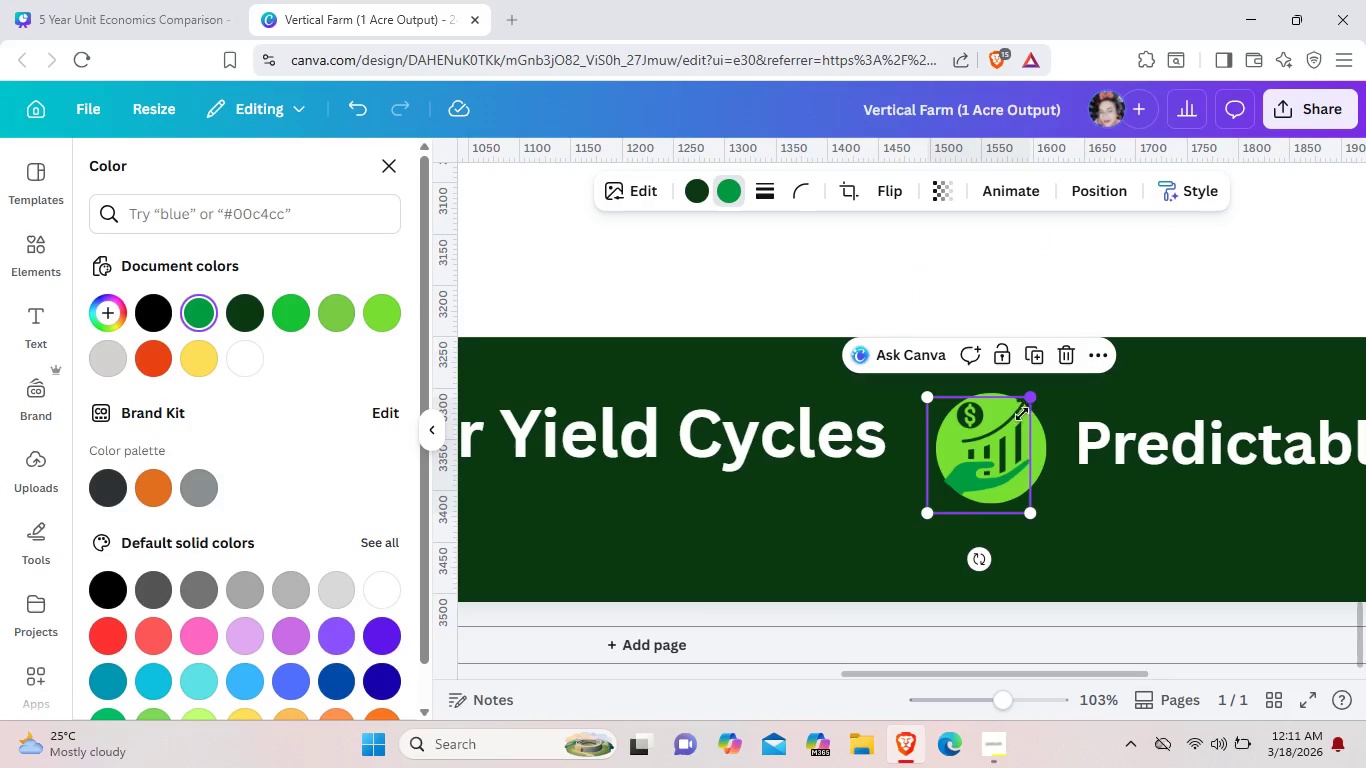 
left_click_drag(start_coordinate=[1032, 398], to_coordinate=[1020, 422])
 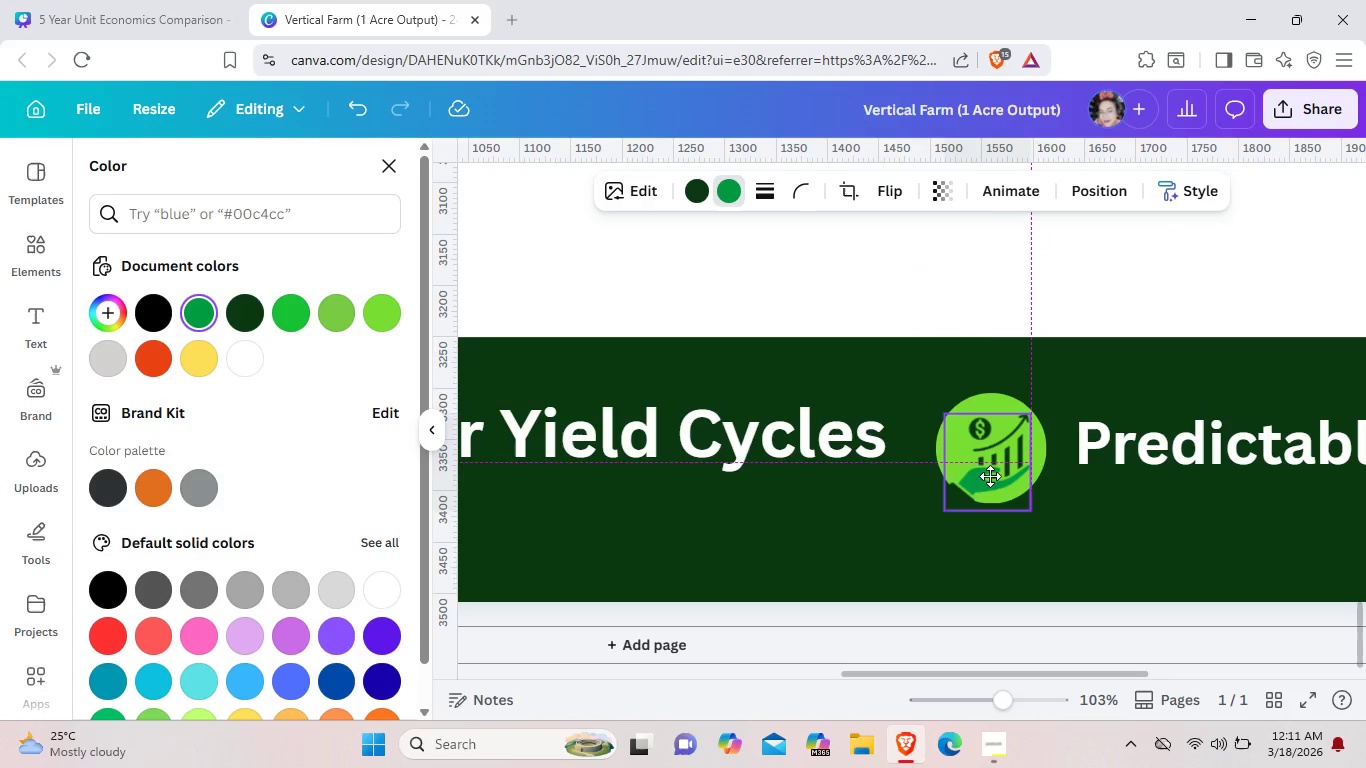 
left_click_drag(start_coordinate=[974, 480], to_coordinate=[991, 472])
 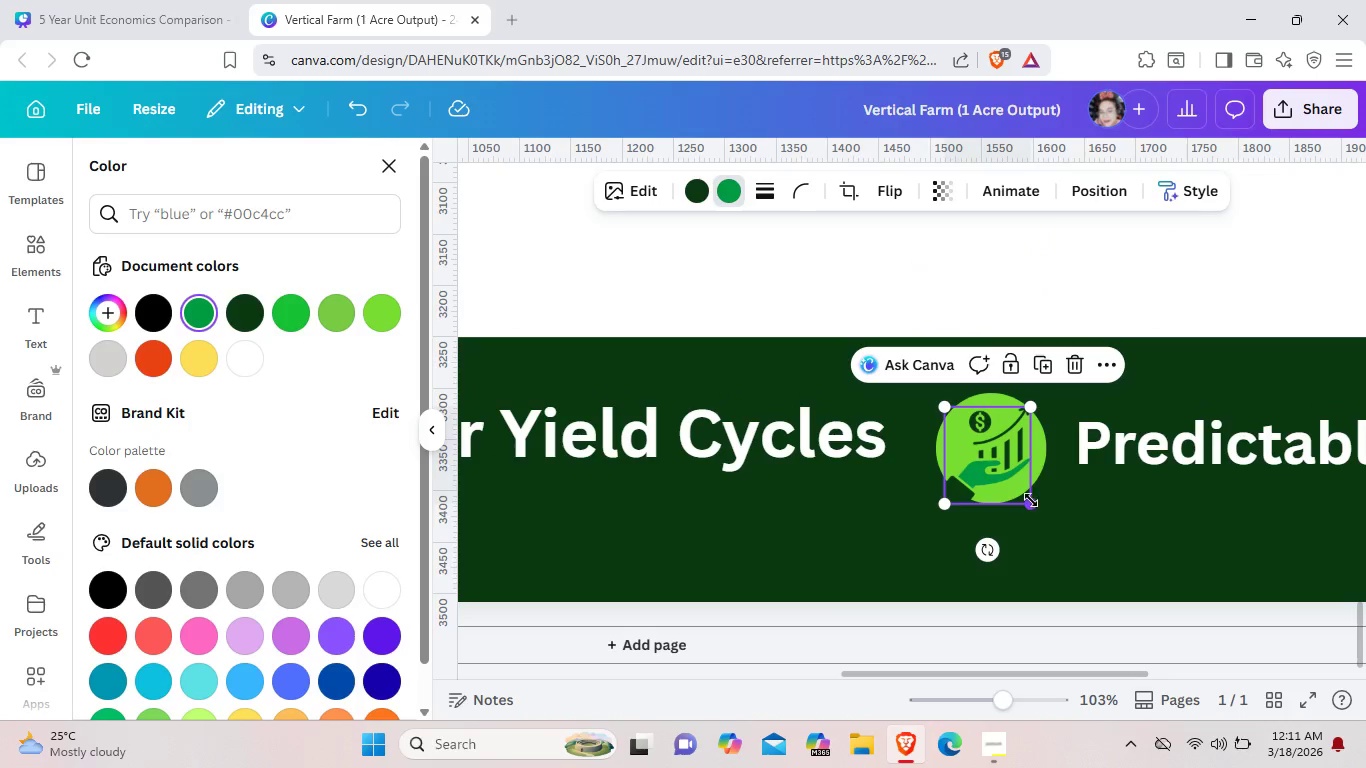 
left_click_drag(start_coordinate=[1034, 502], to_coordinate=[1025, 490])
 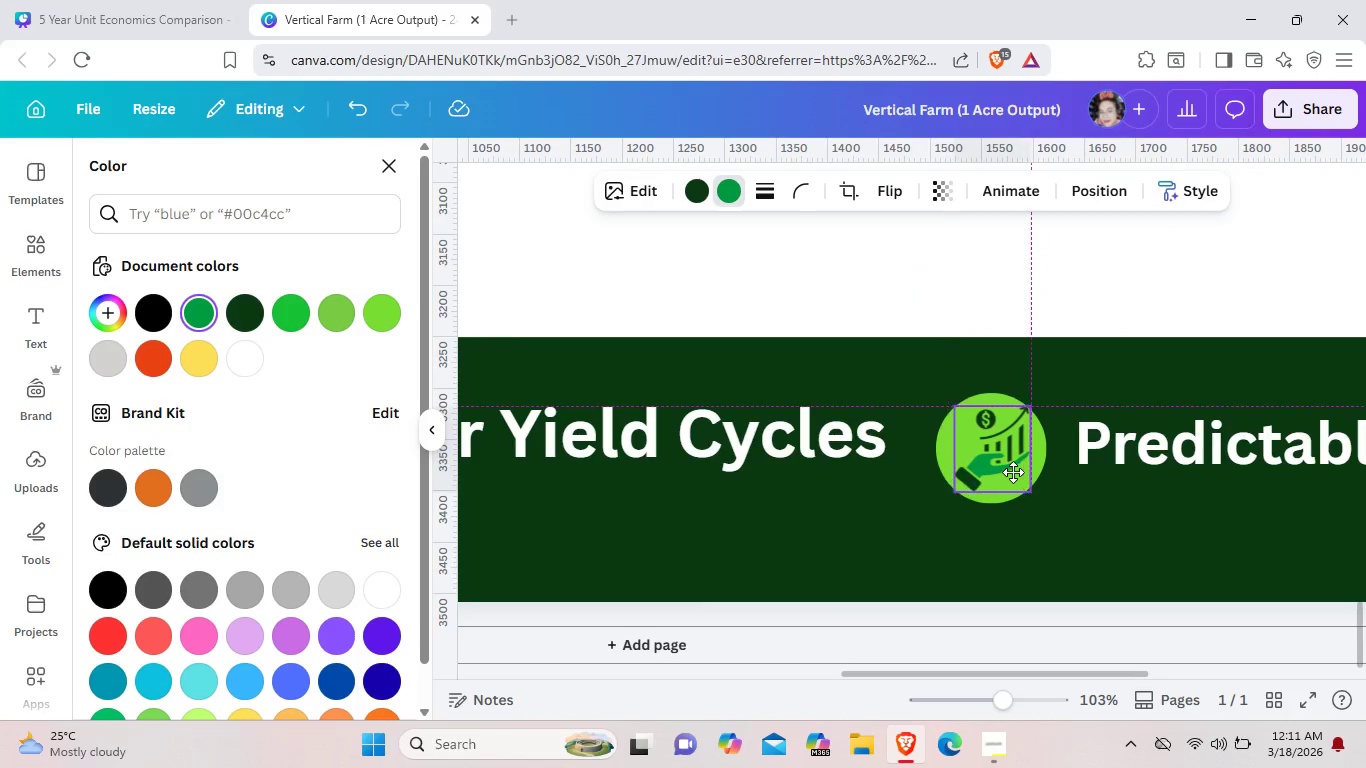 
left_click_drag(start_coordinate=[1002, 472], to_coordinate=[1012, 472])
 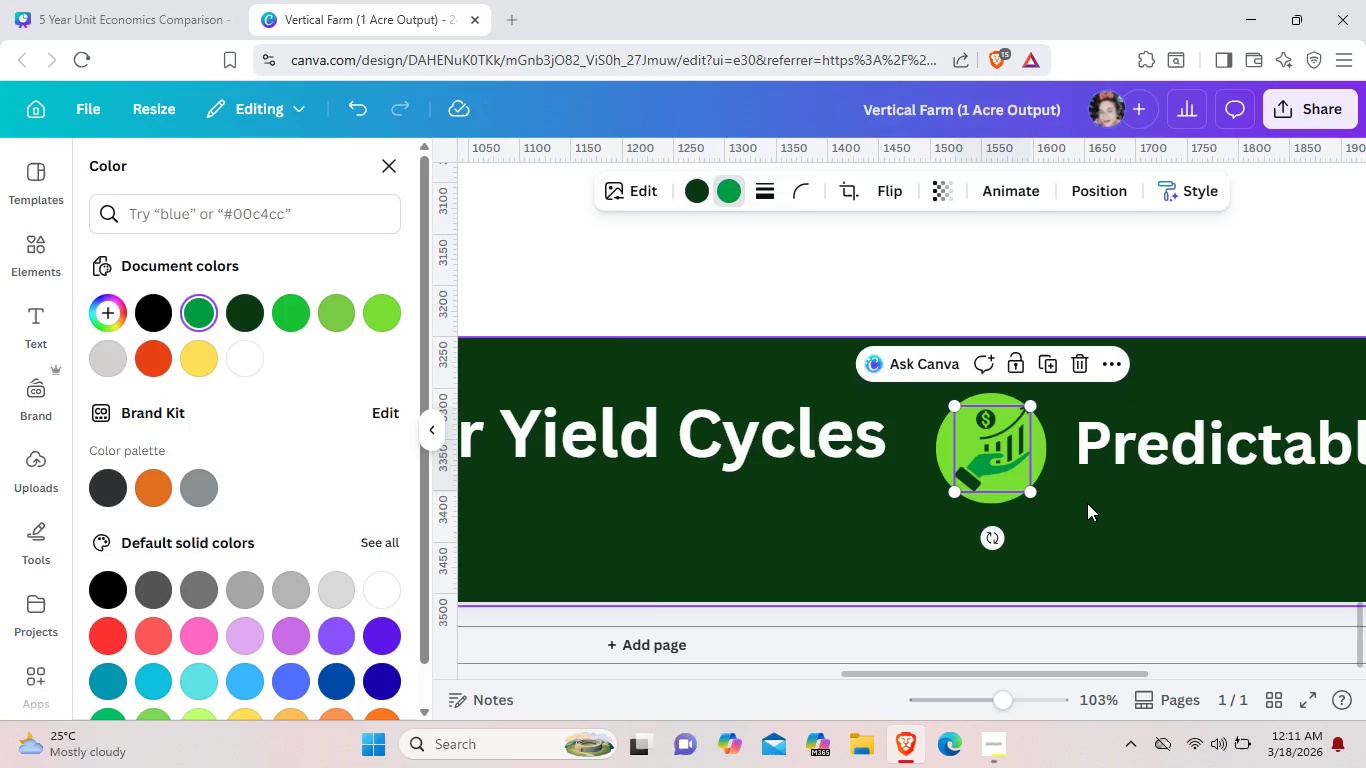 
left_click([1087, 503])
 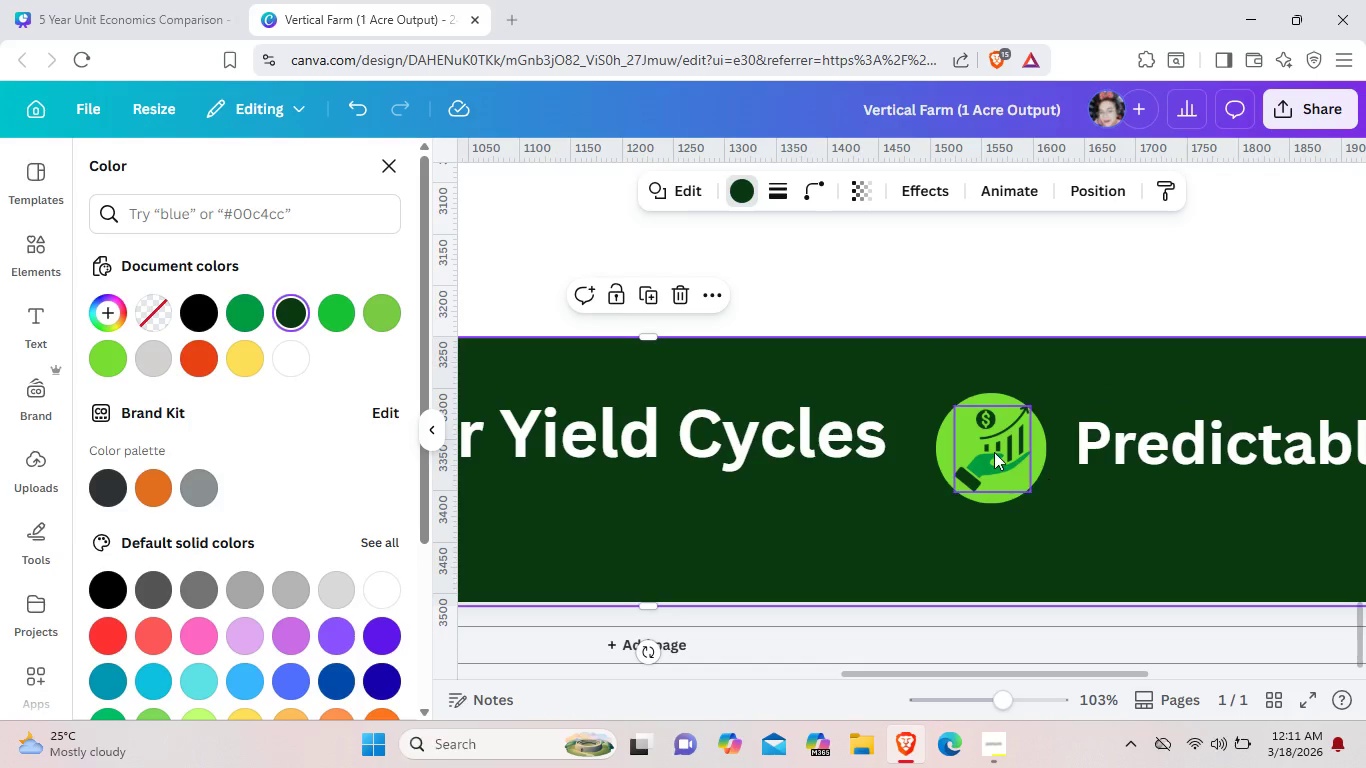 
left_click([994, 452])
 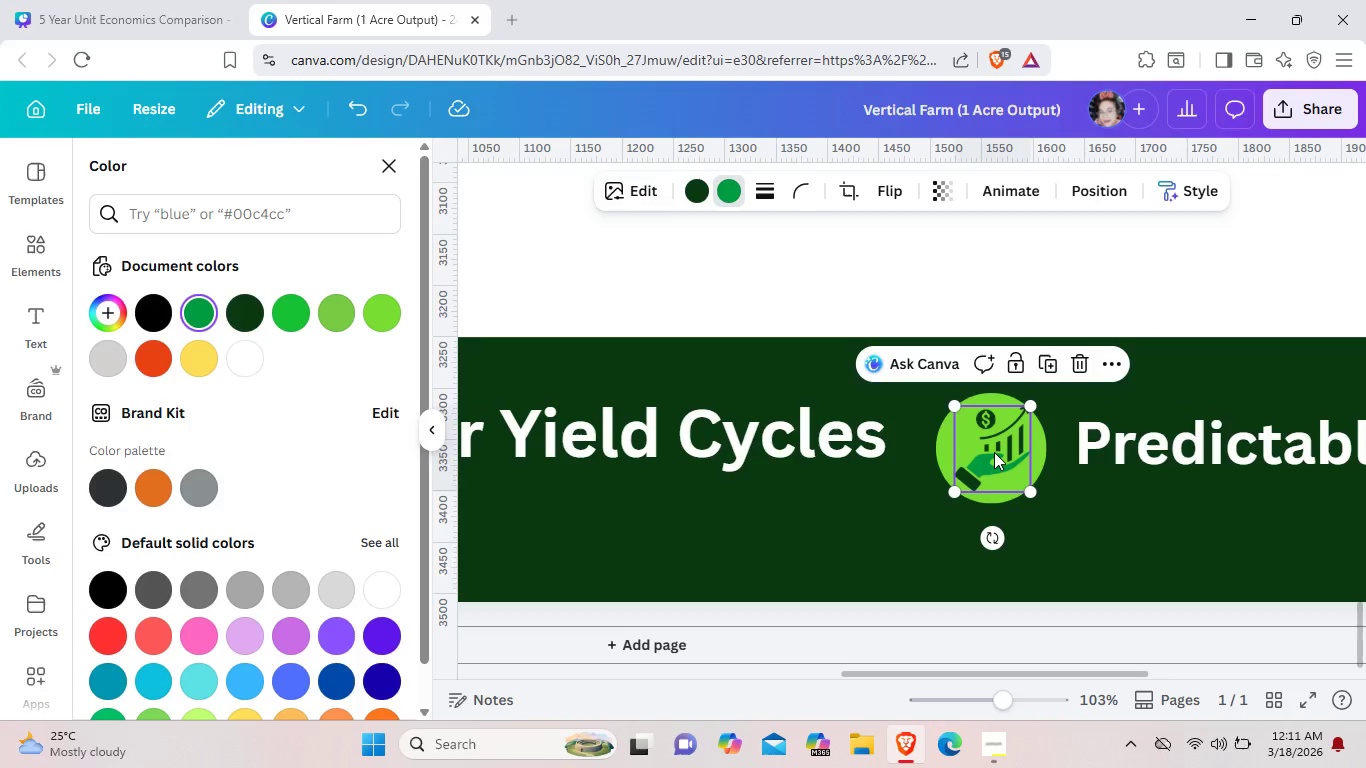 
key(ArrowLeft)
 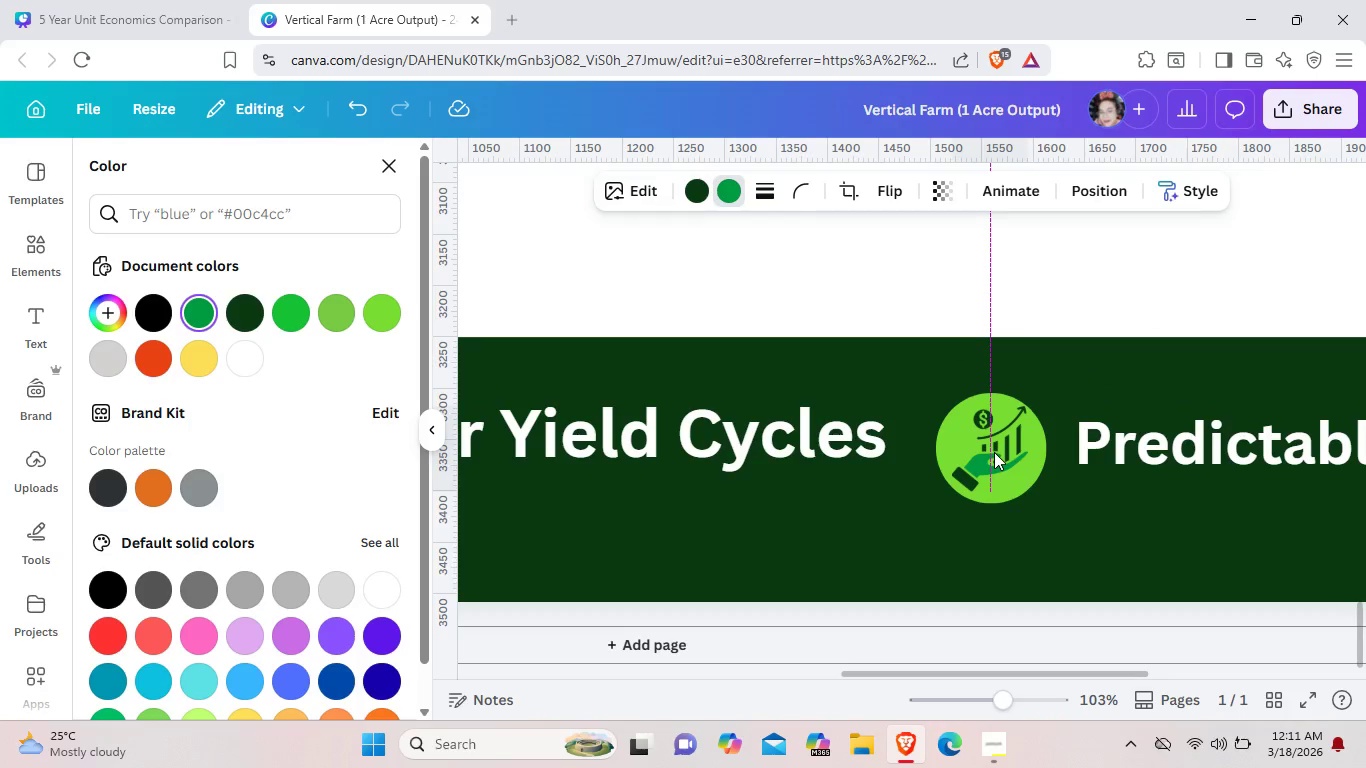 
key(ArrowLeft)
 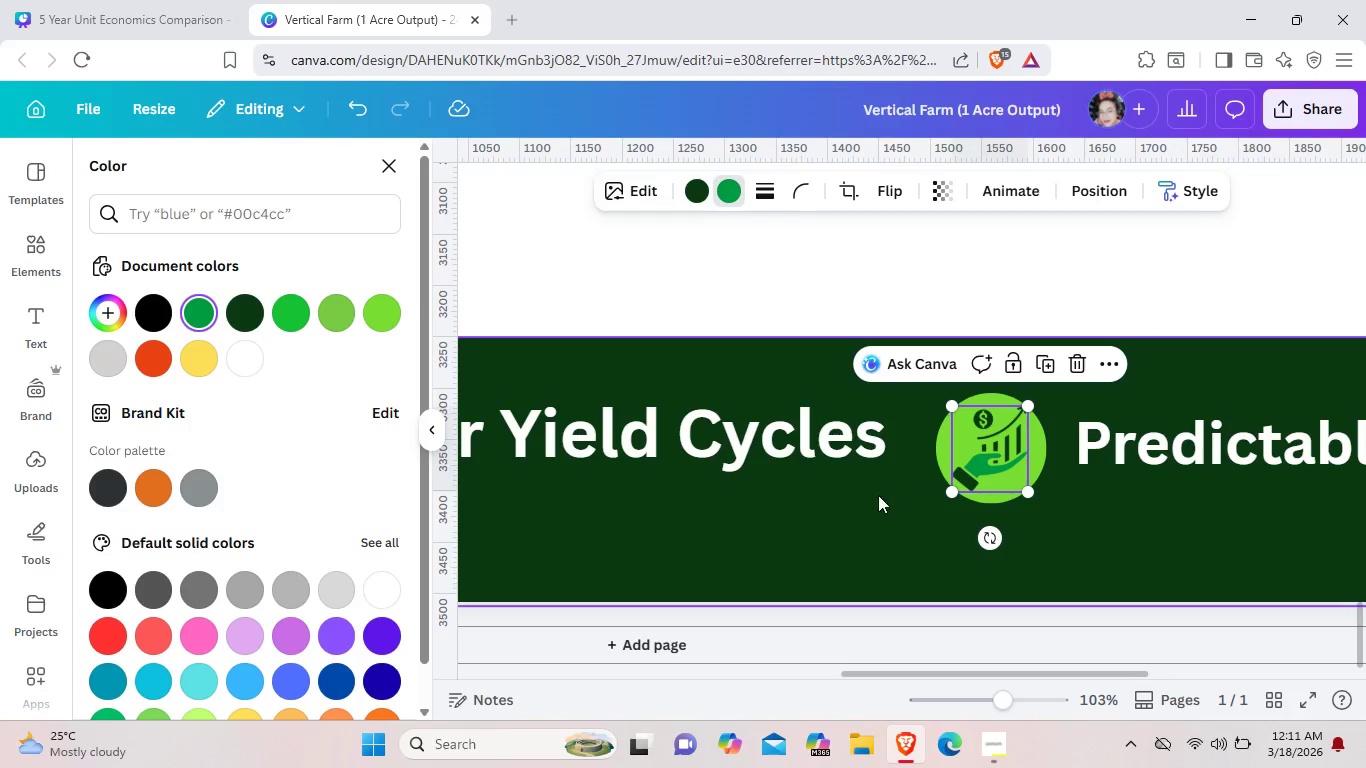 
left_click([872, 510])
 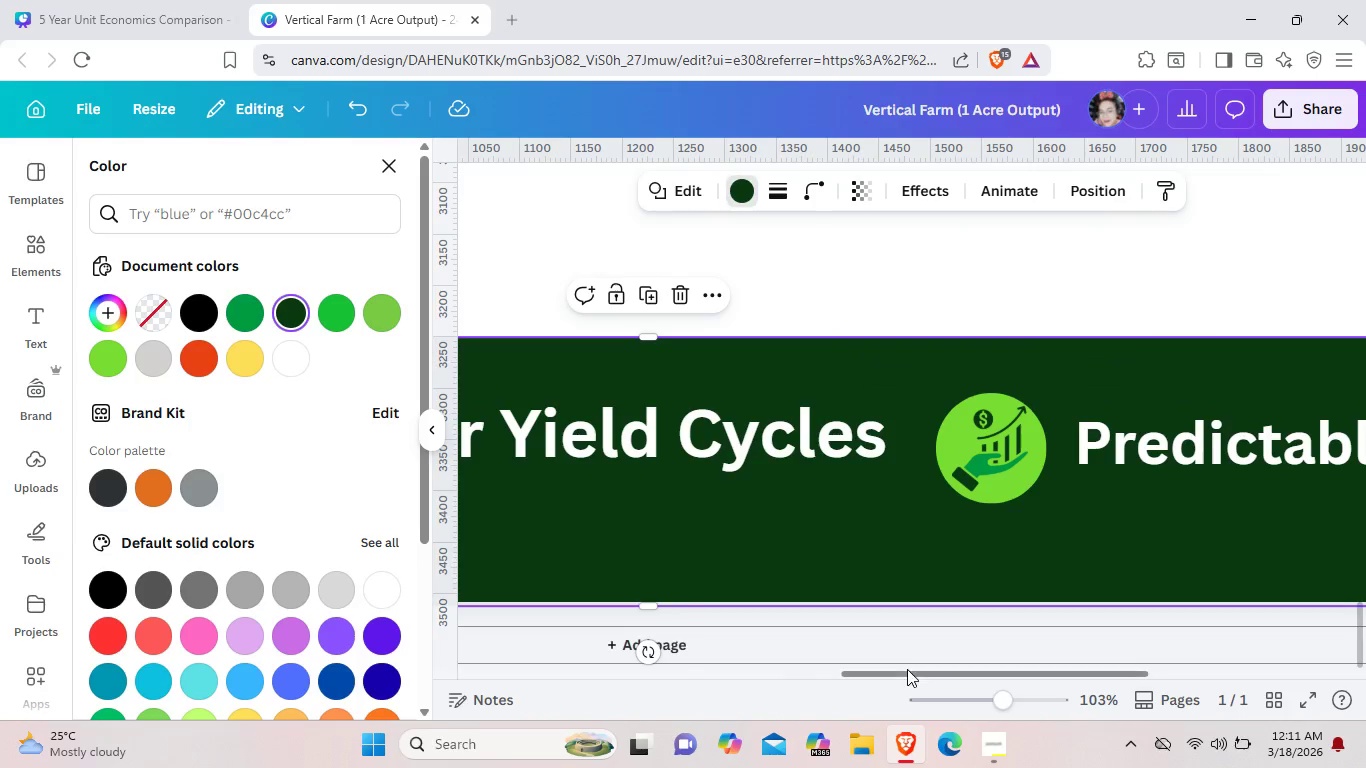 
left_click_drag(start_coordinate=[907, 669], to_coordinate=[721, 676])
 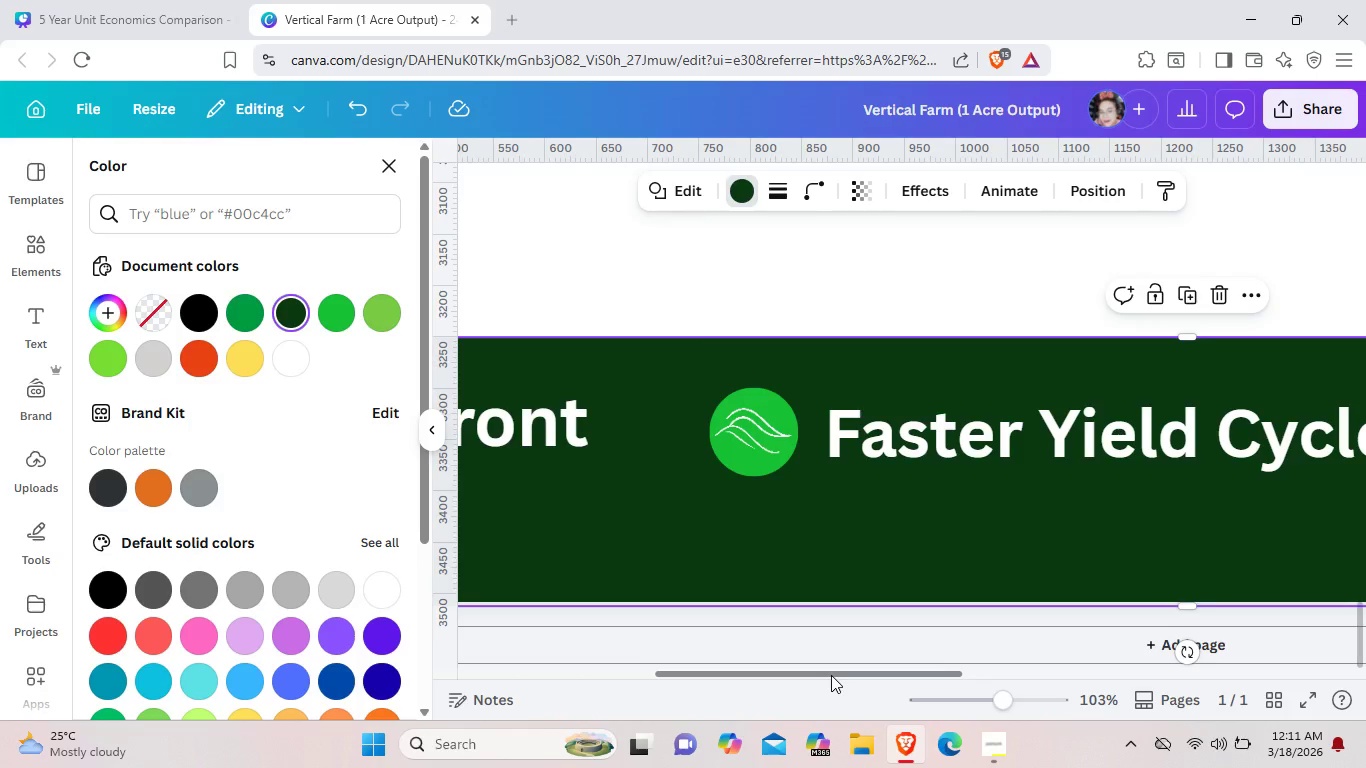 
left_click_drag(start_coordinate=[831, 675], to_coordinate=[874, 677])
 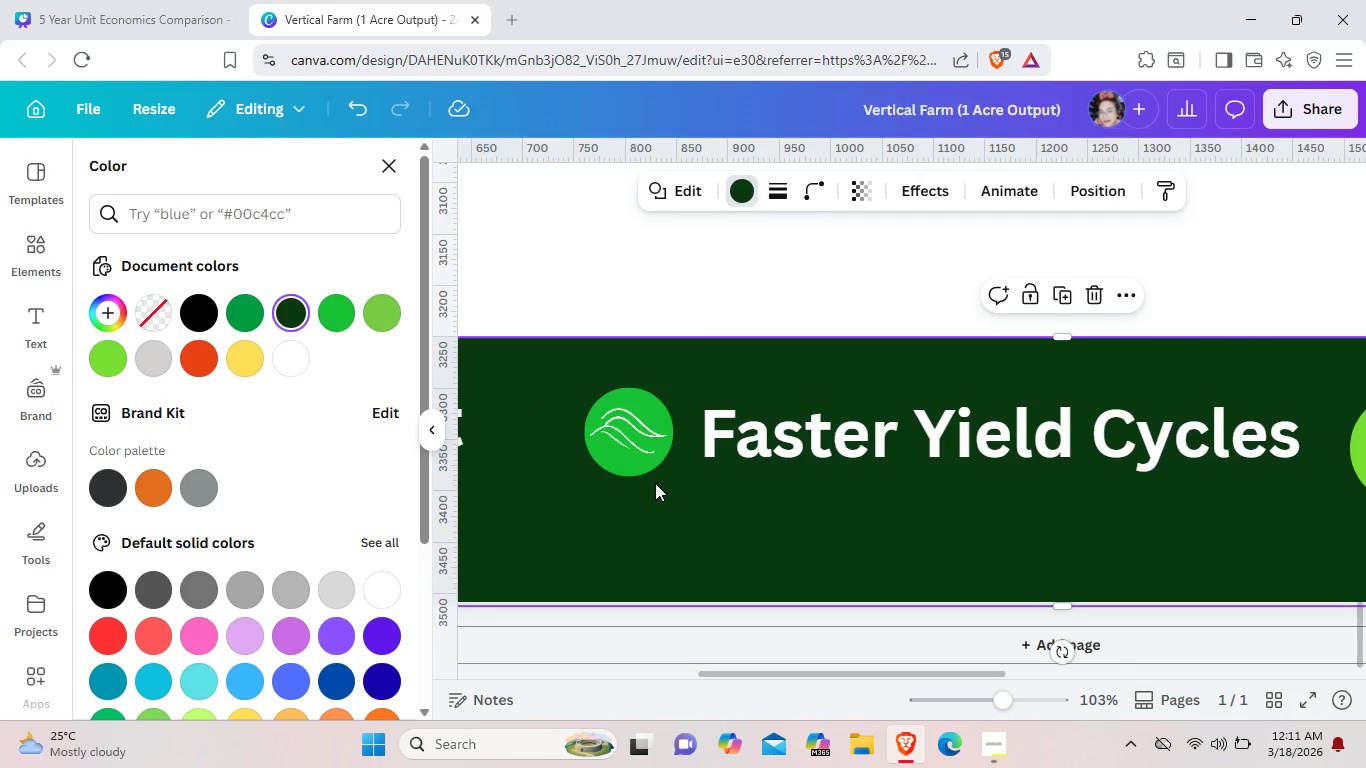 
left_click_drag(start_coordinate=[655, 483], to_coordinate=[623, 389])
 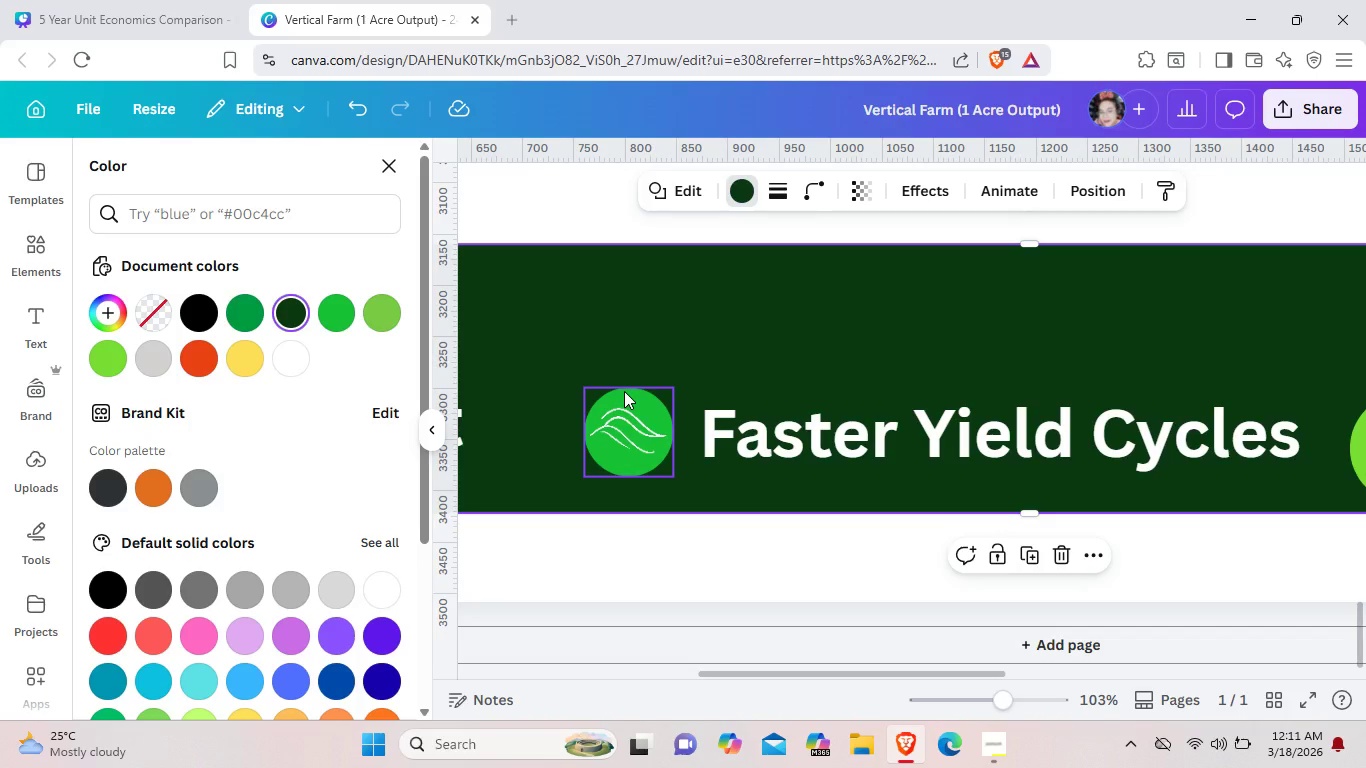 
key(Control+Z)
 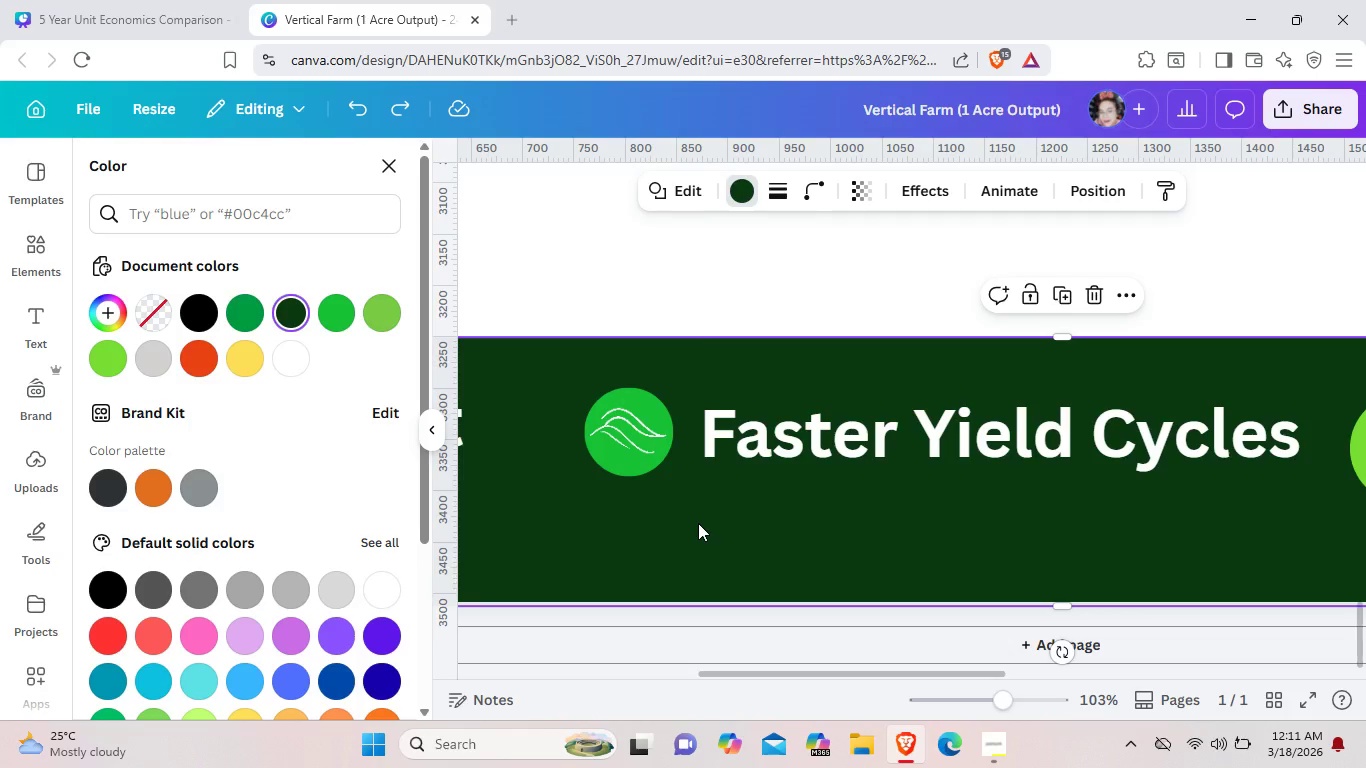 
left_click([698, 523])
 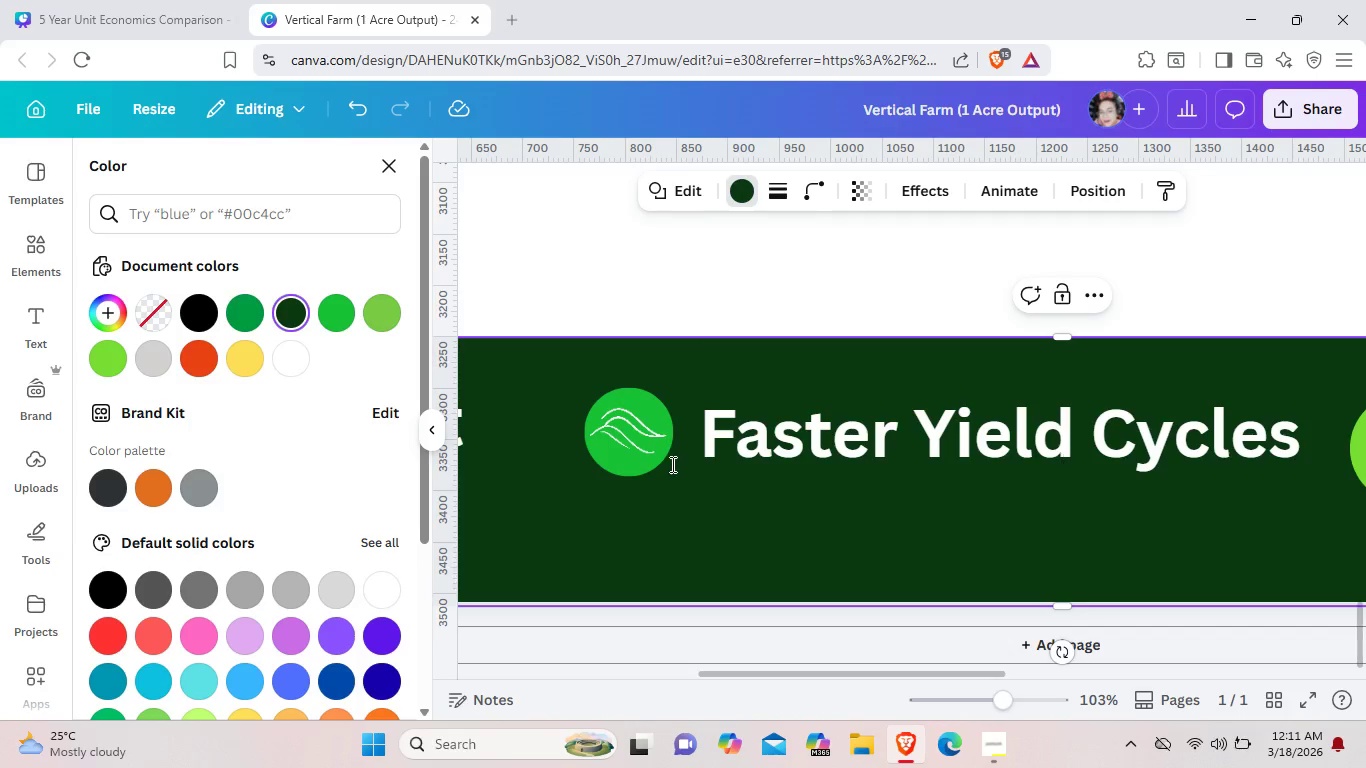 
left_click([639, 410])
 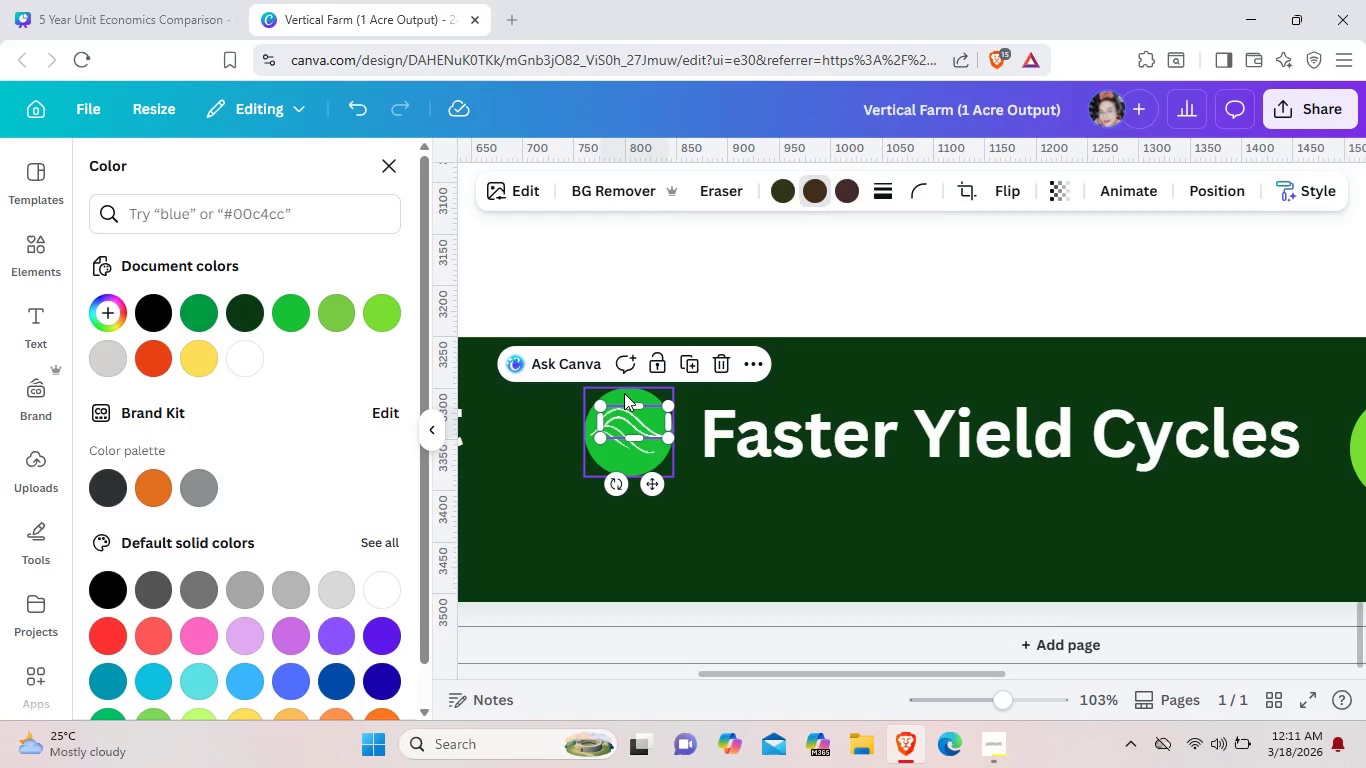 
left_click([624, 393])
 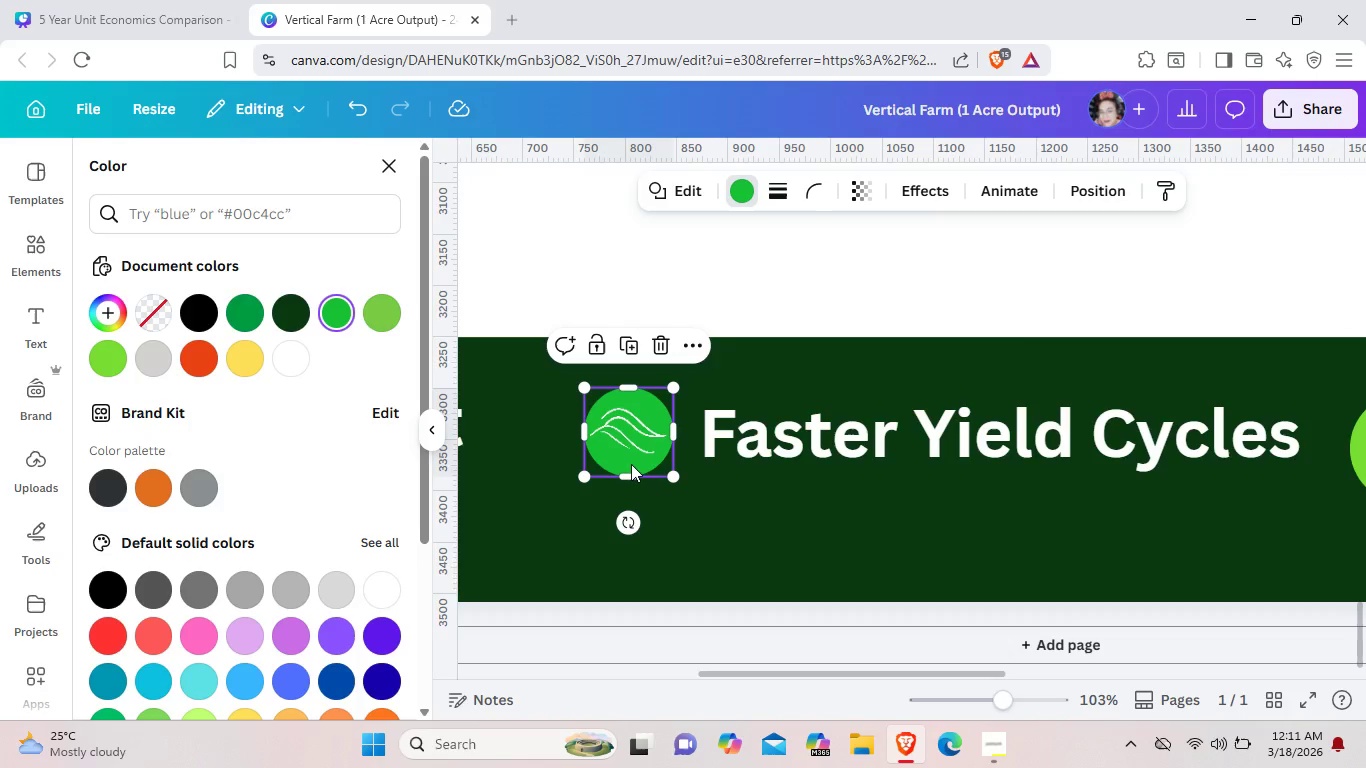 
left_click_drag(start_coordinate=[631, 465], to_coordinate=[571, 470])
 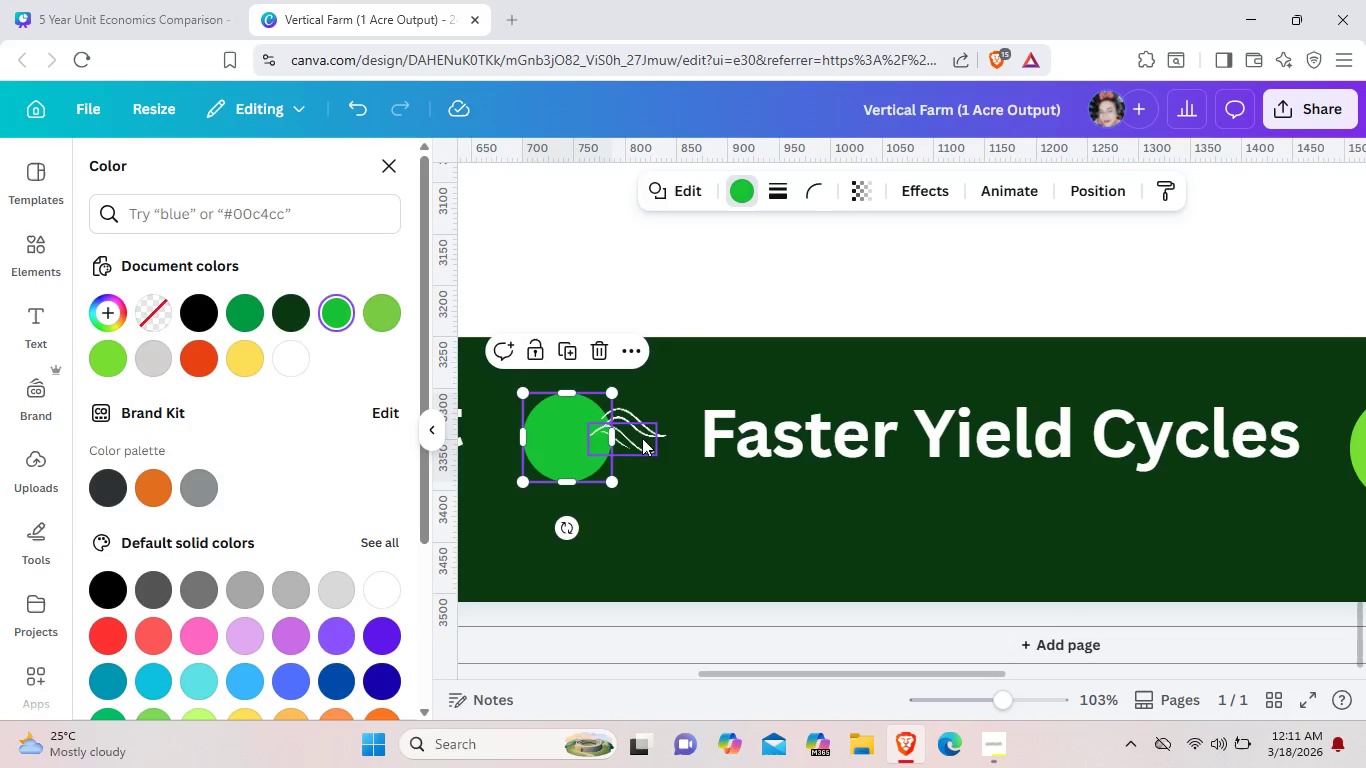 
left_click([642, 438])
 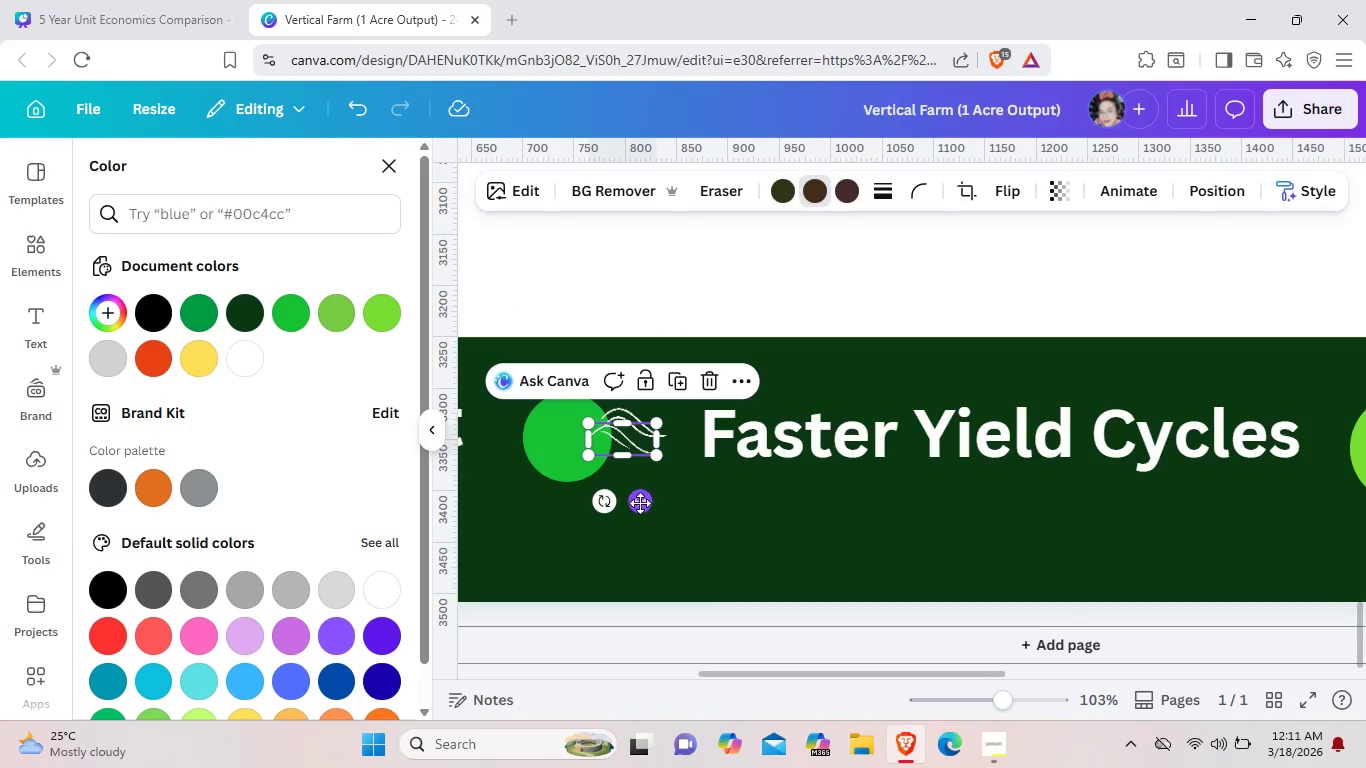 
left_click_drag(start_coordinate=[640, 503], to_coordinate=[590, 508])
 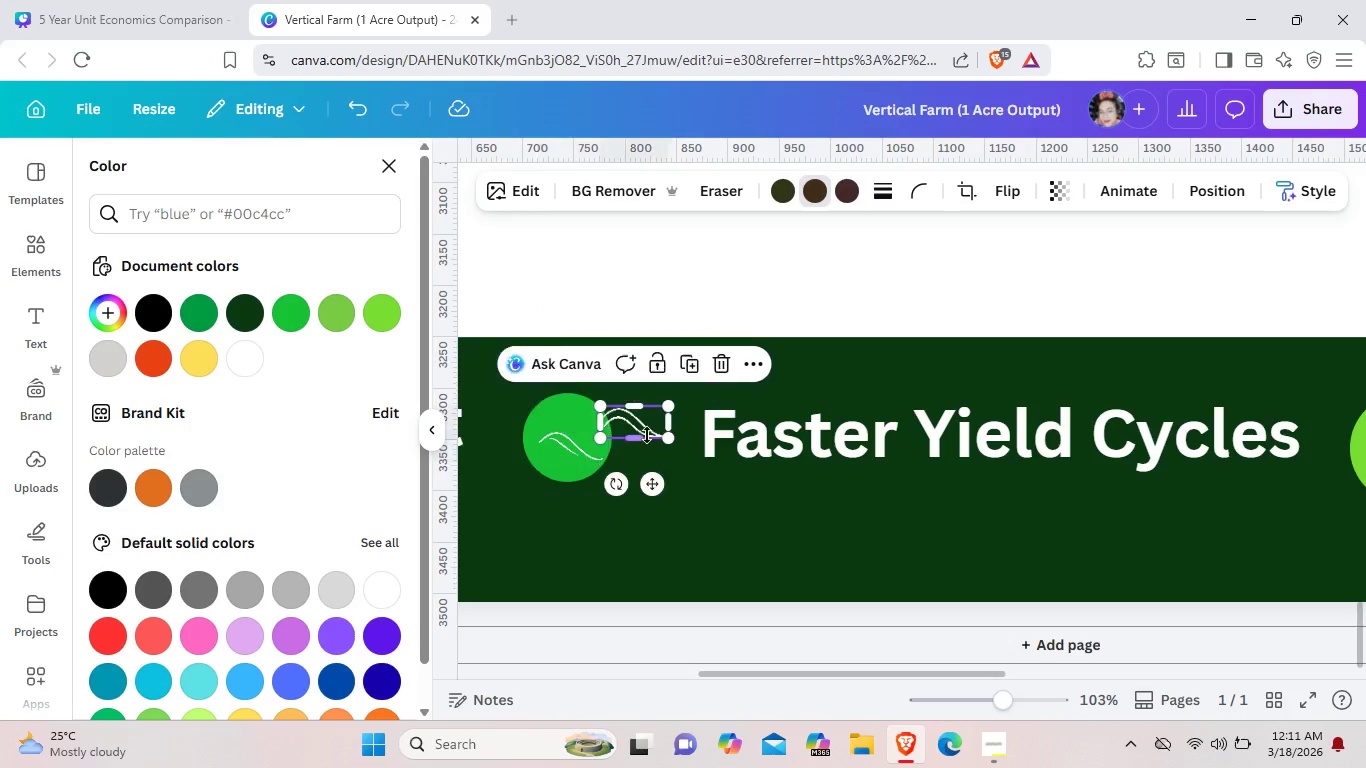 
left_click([647, 435])
 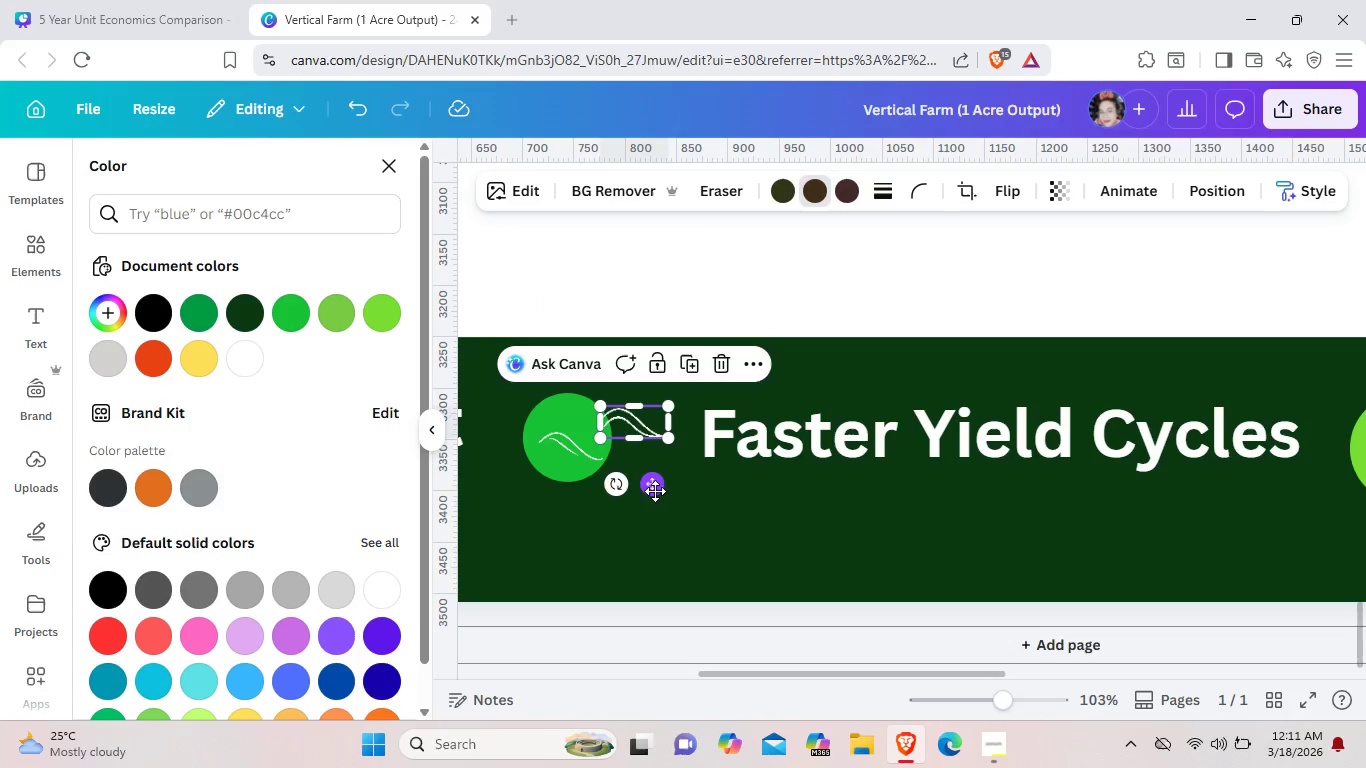 
left_click_drag(start_coordinate=[655, 491], to_coordinate=[598, 490])
 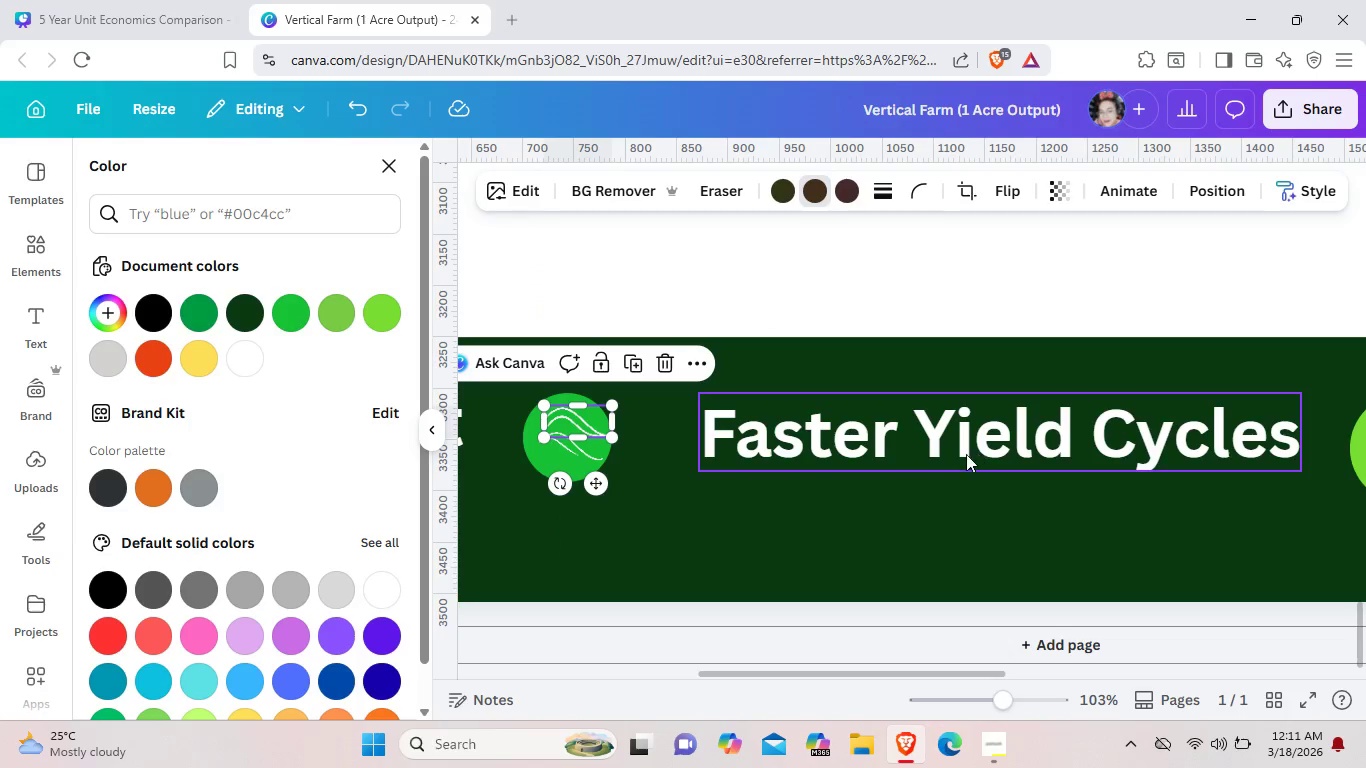 
left_click_drag(start_coordinate=[986, 449], to_coordinate=[923, 458])
 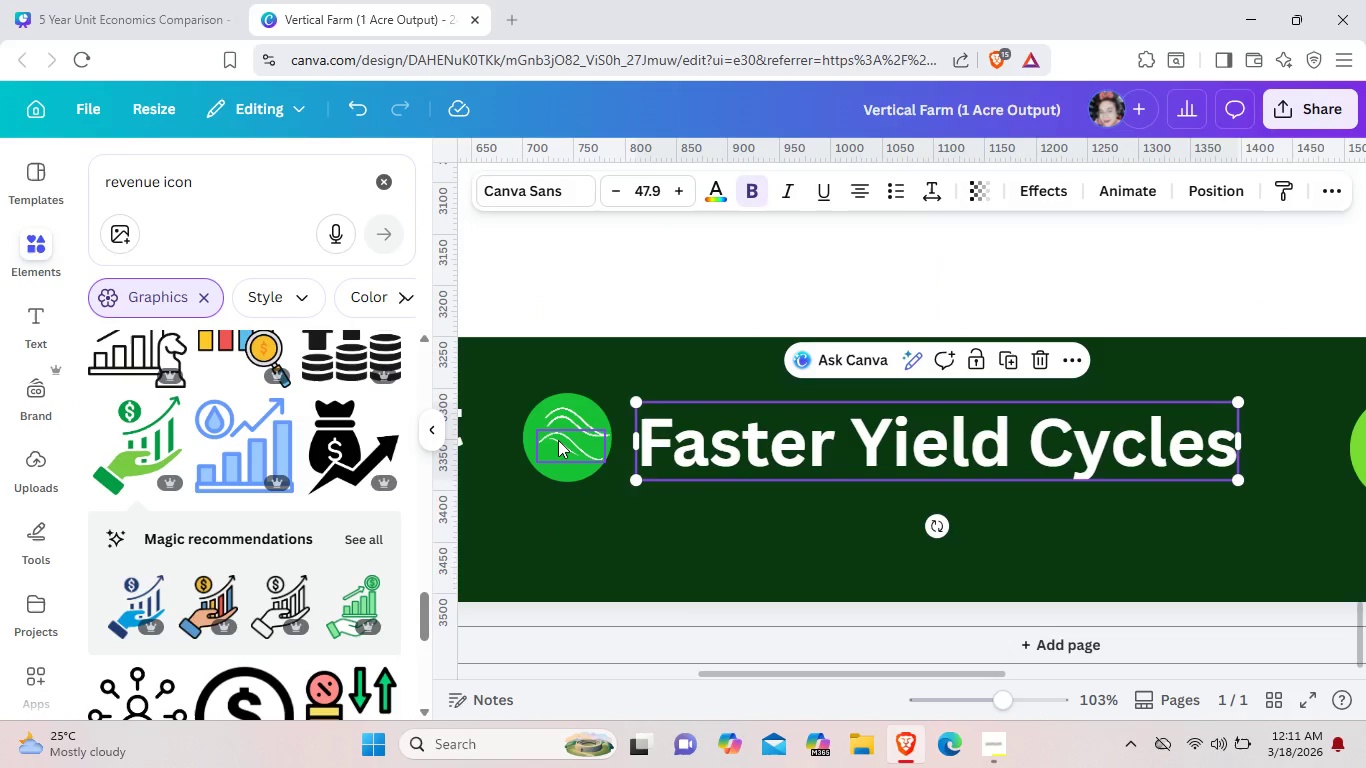 
left_click_drag(start_coordinate=[558, 440], to_coordinate=[551, 440])
 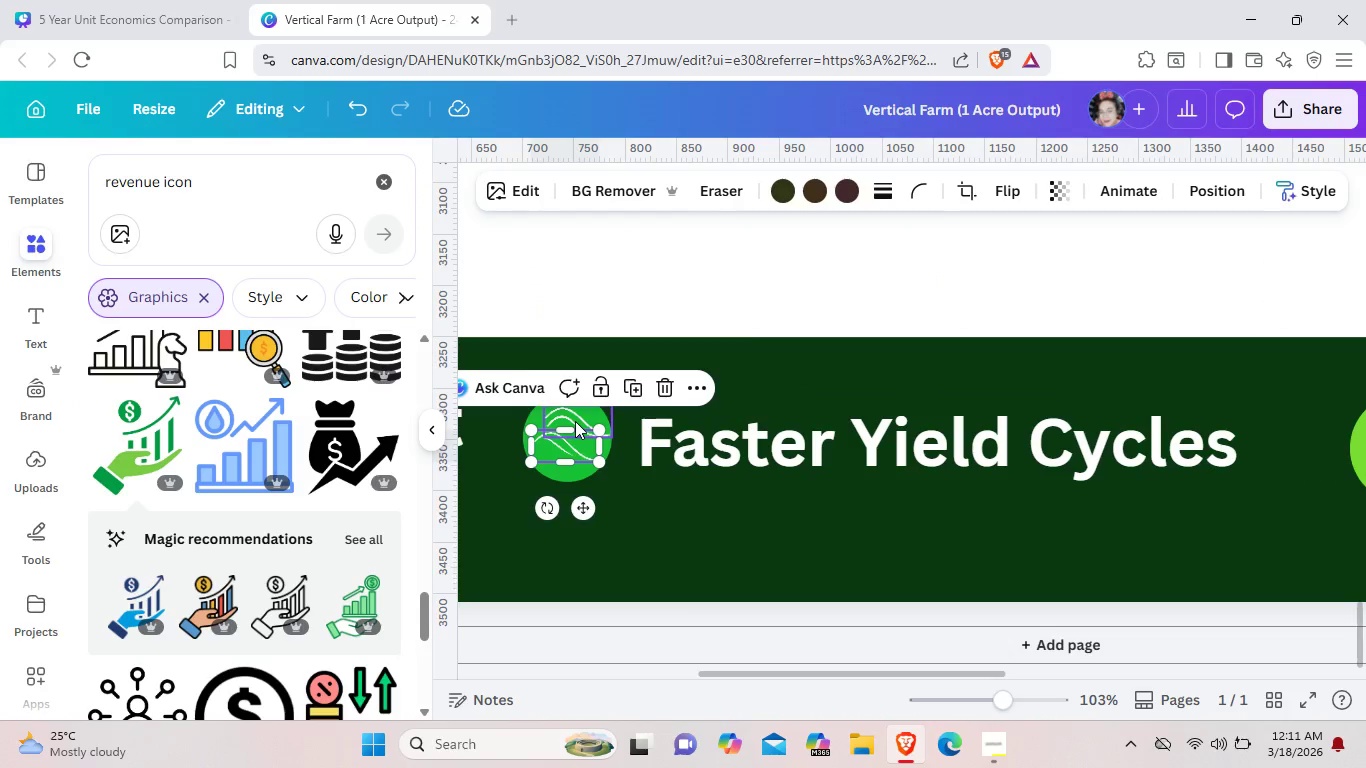 
left_click([575, 421])
 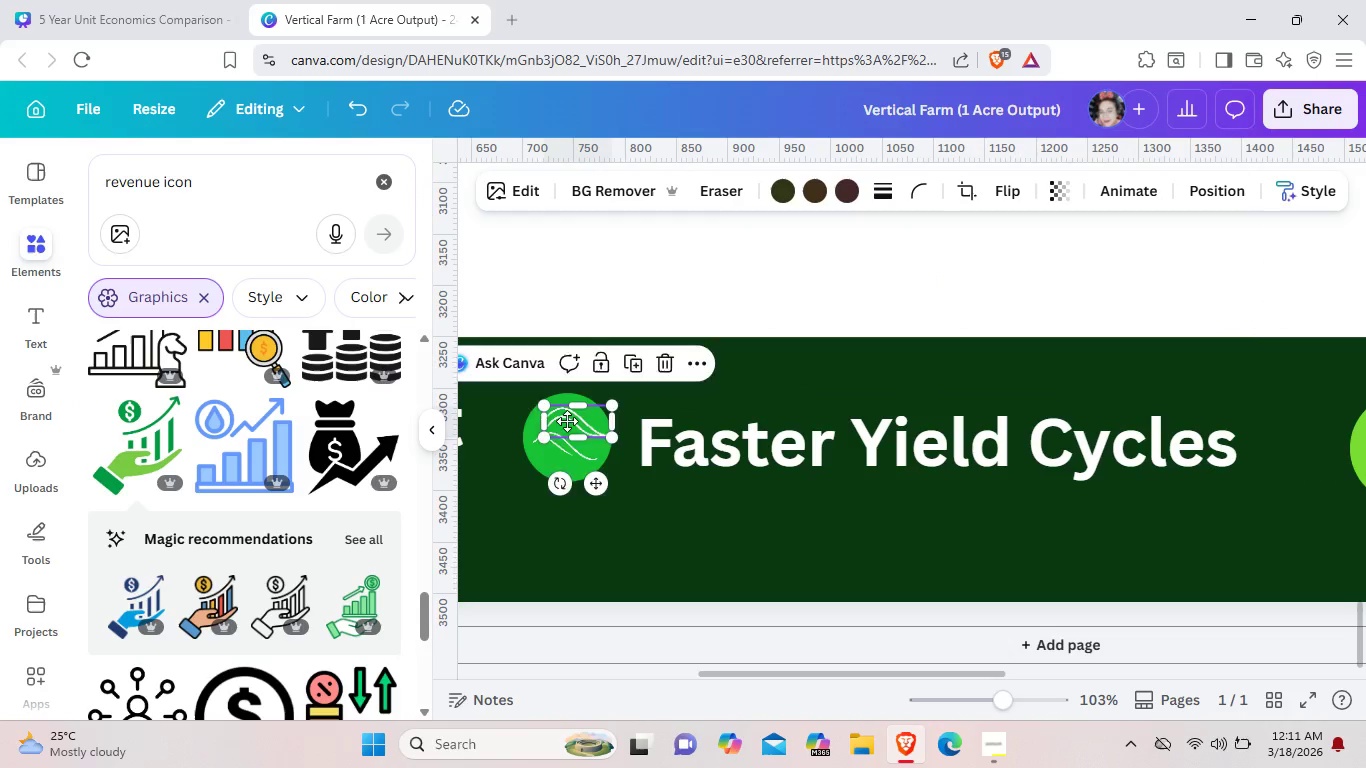 
left_click_drag(start_coordinate=[575, 421], to_coordinate=[574, 427])
 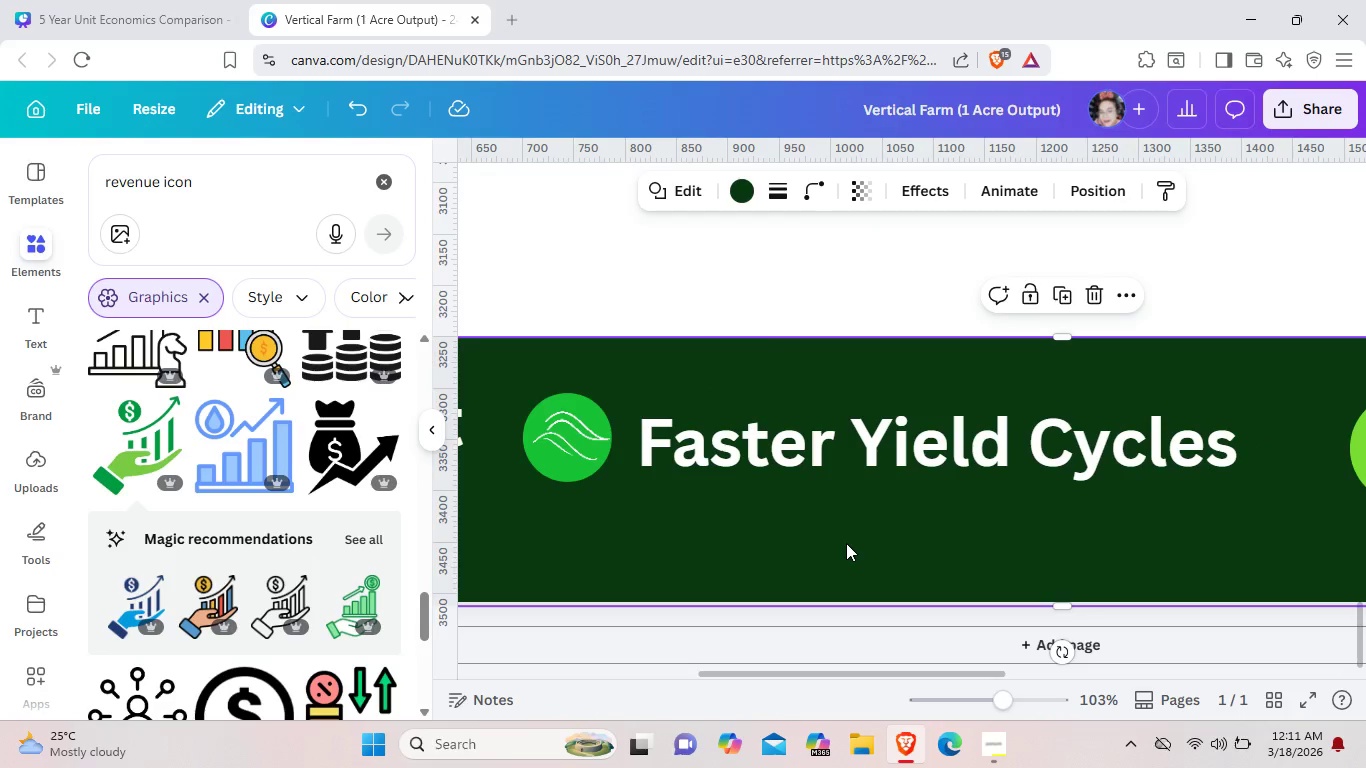 
left_click([846, 543])
 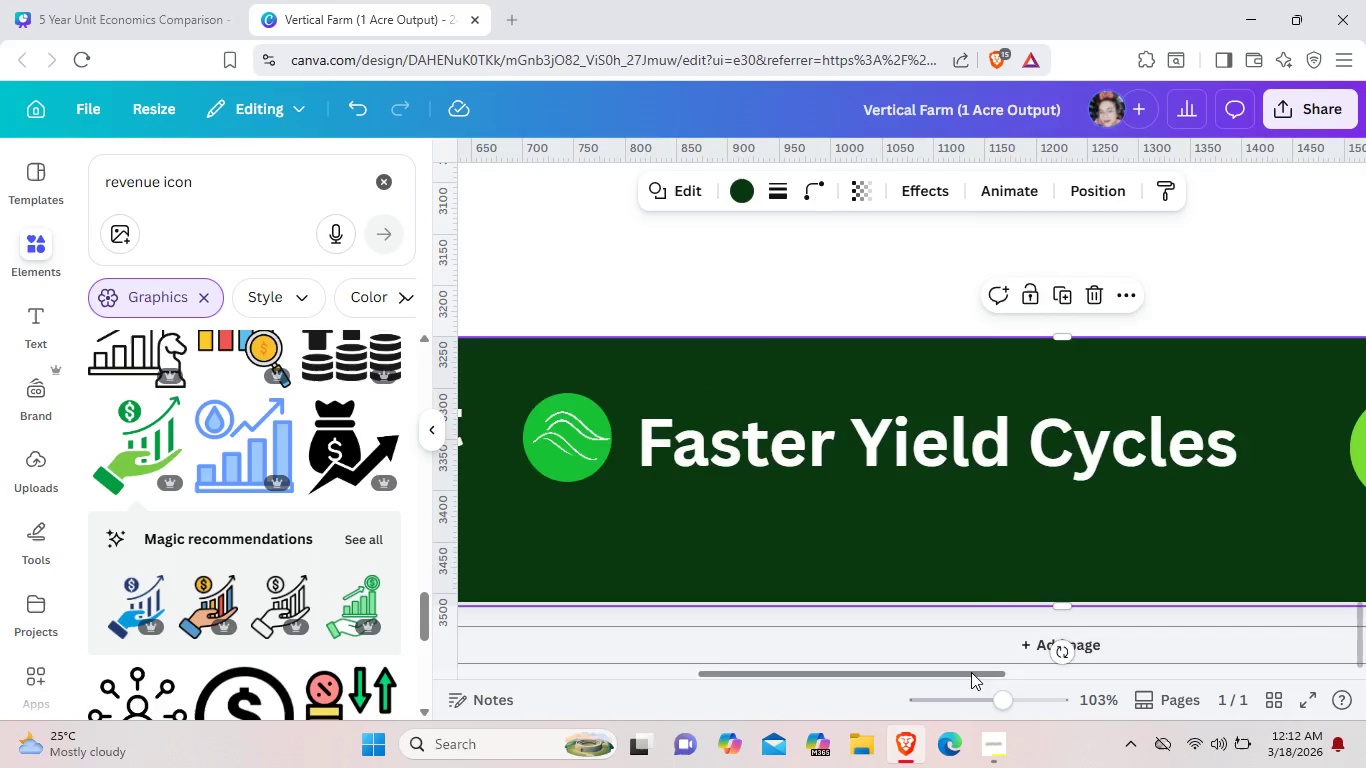 
left_click_drag(start_coordinate=[971, 672], to_coordinate=[1098, 667])
 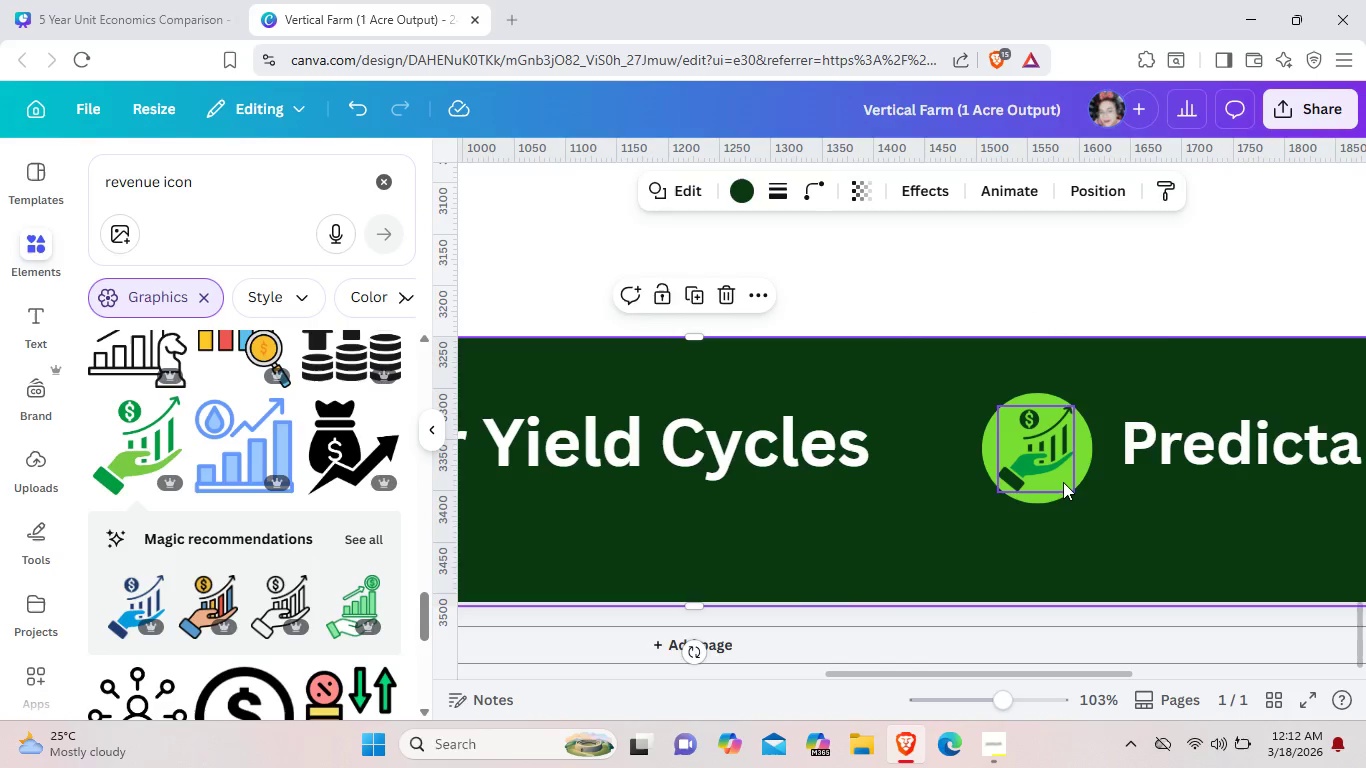 
left_click_drag(start_coordinate=[1063, 482], to_coordinate=[1010, 477])
 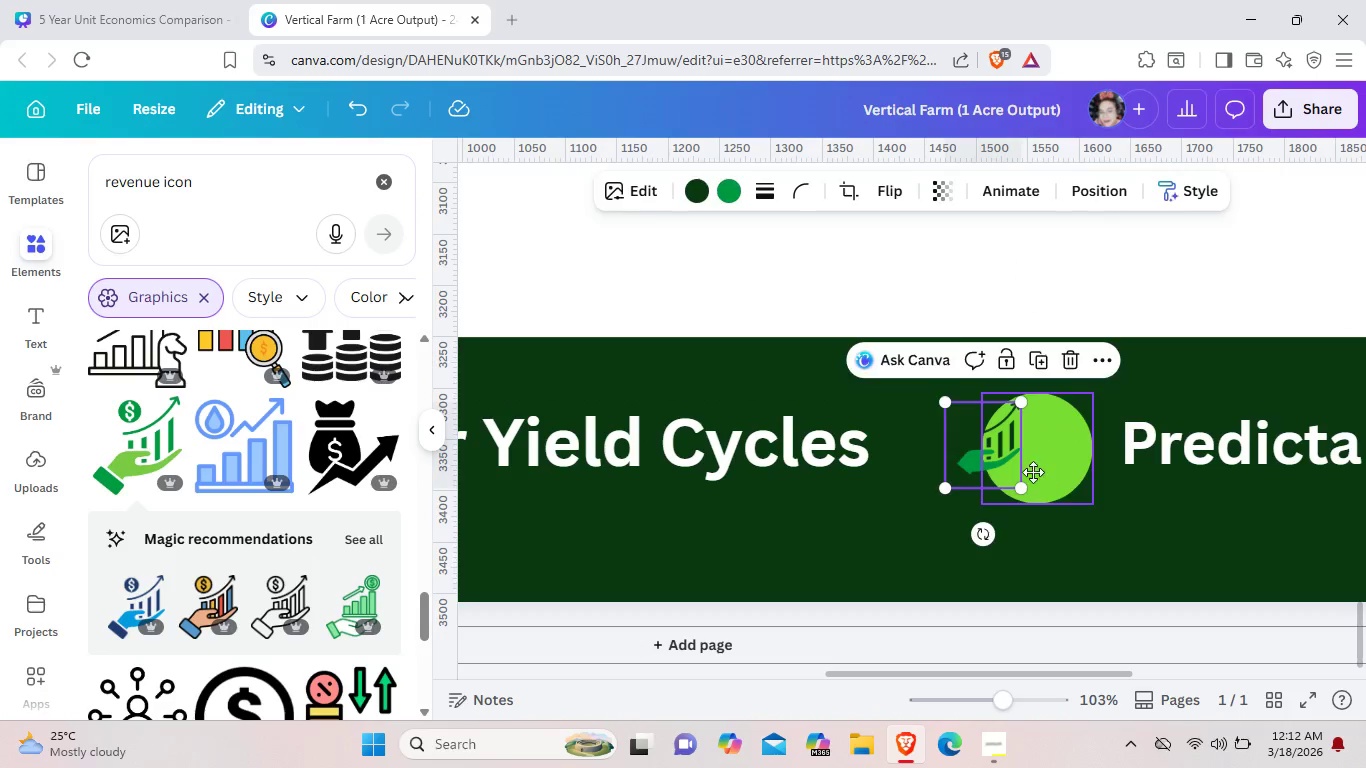 
left_click_drag(start_coordinate=[1068, 464], to_coordinate=[1020, 464])
 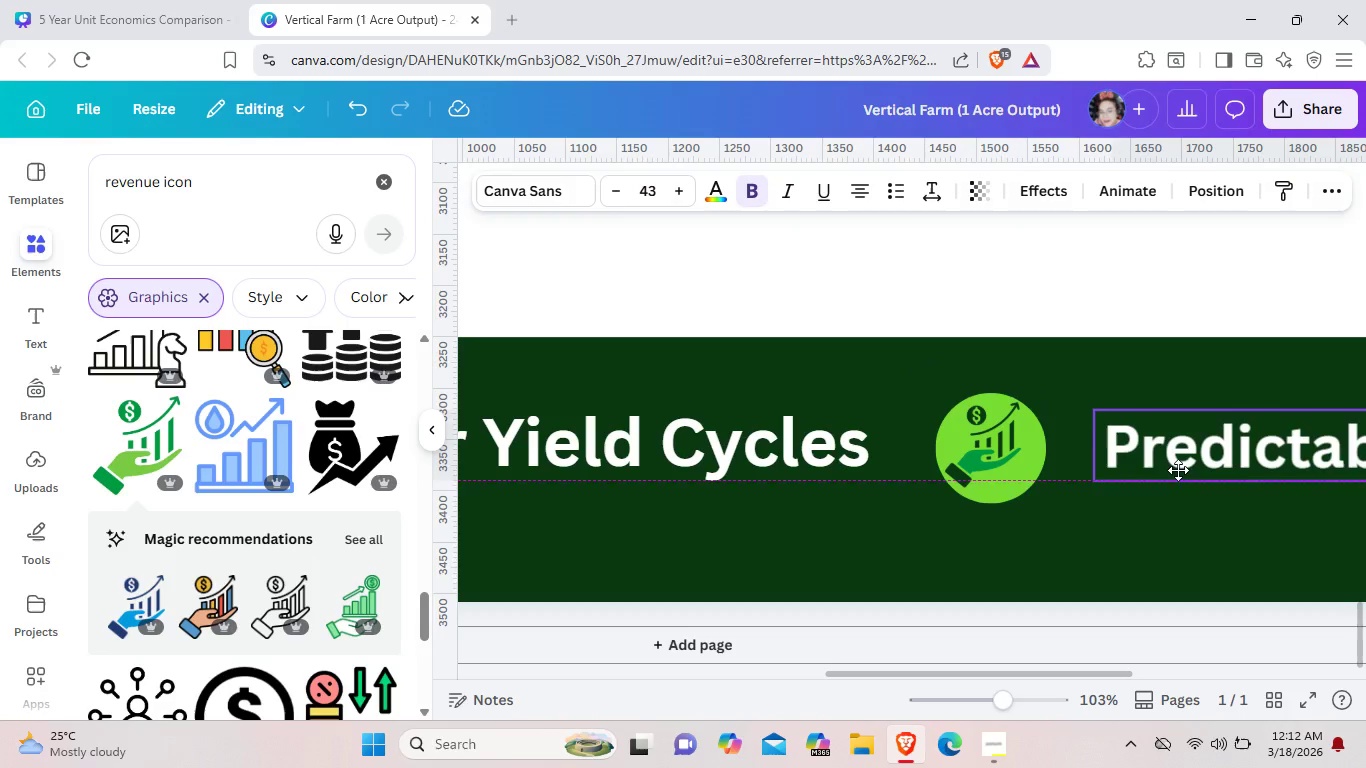 
left_click_drag(start_coordinate=[1195, 465], to_coordinate=[1164, 471])
 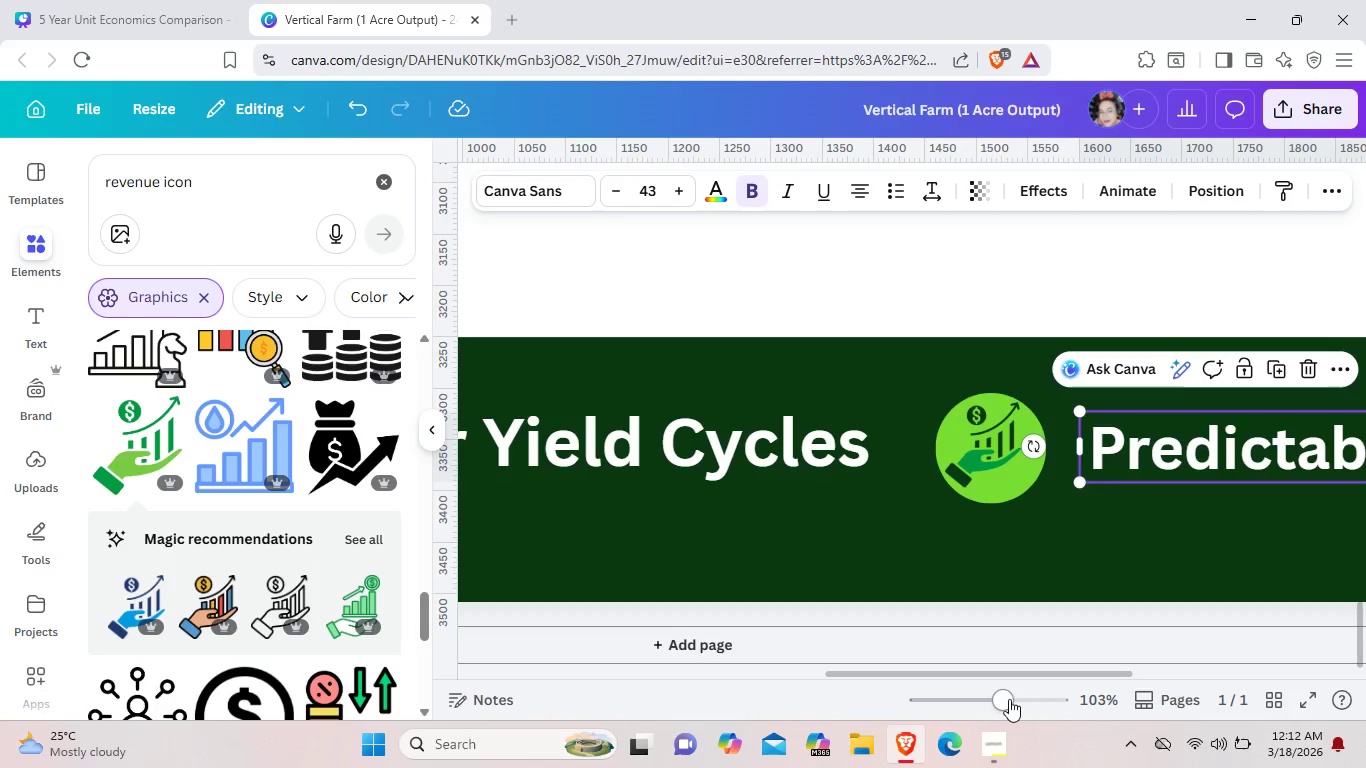 
left_click_drag(start_coordinate=[1015, 699], to_coordinate=[986, 699])
 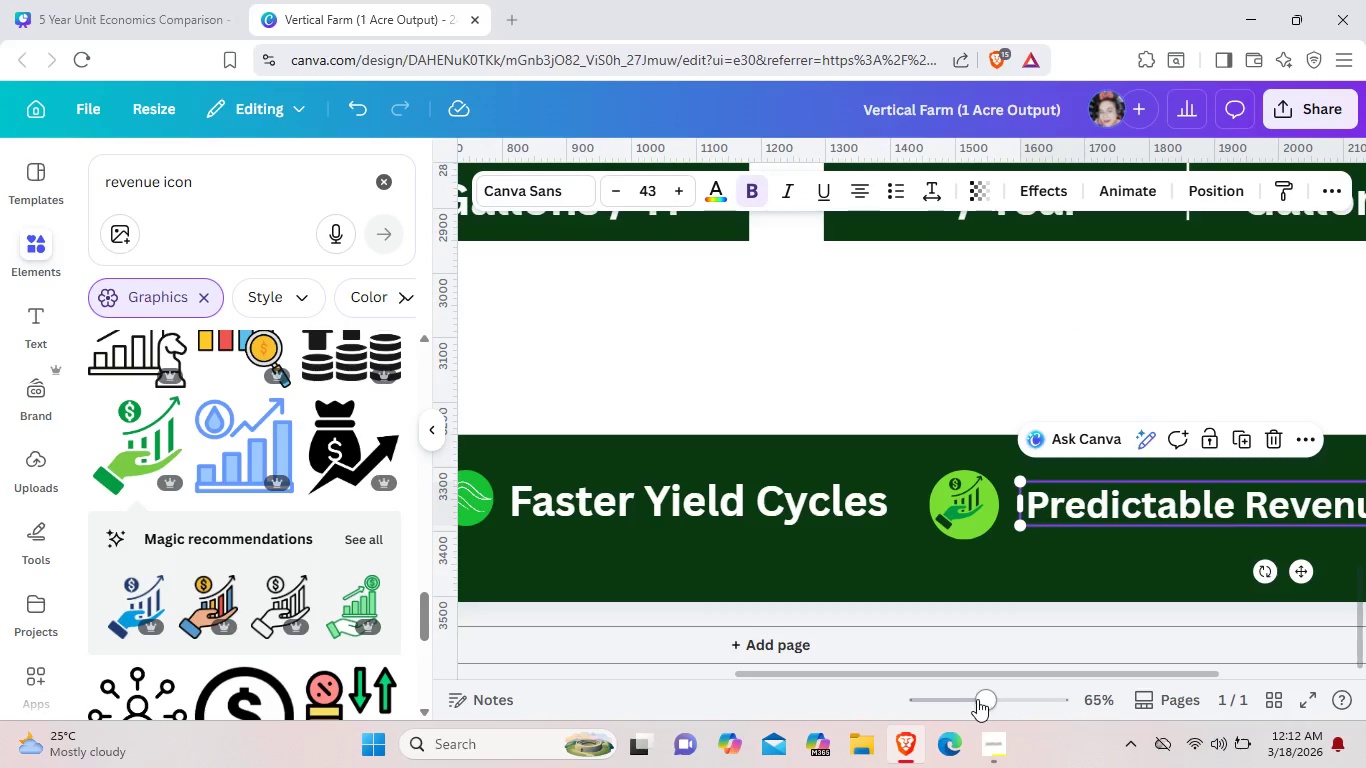 
left_click_drag(start_coordinate=[987, 699], to_coordinate=[971, 699])
 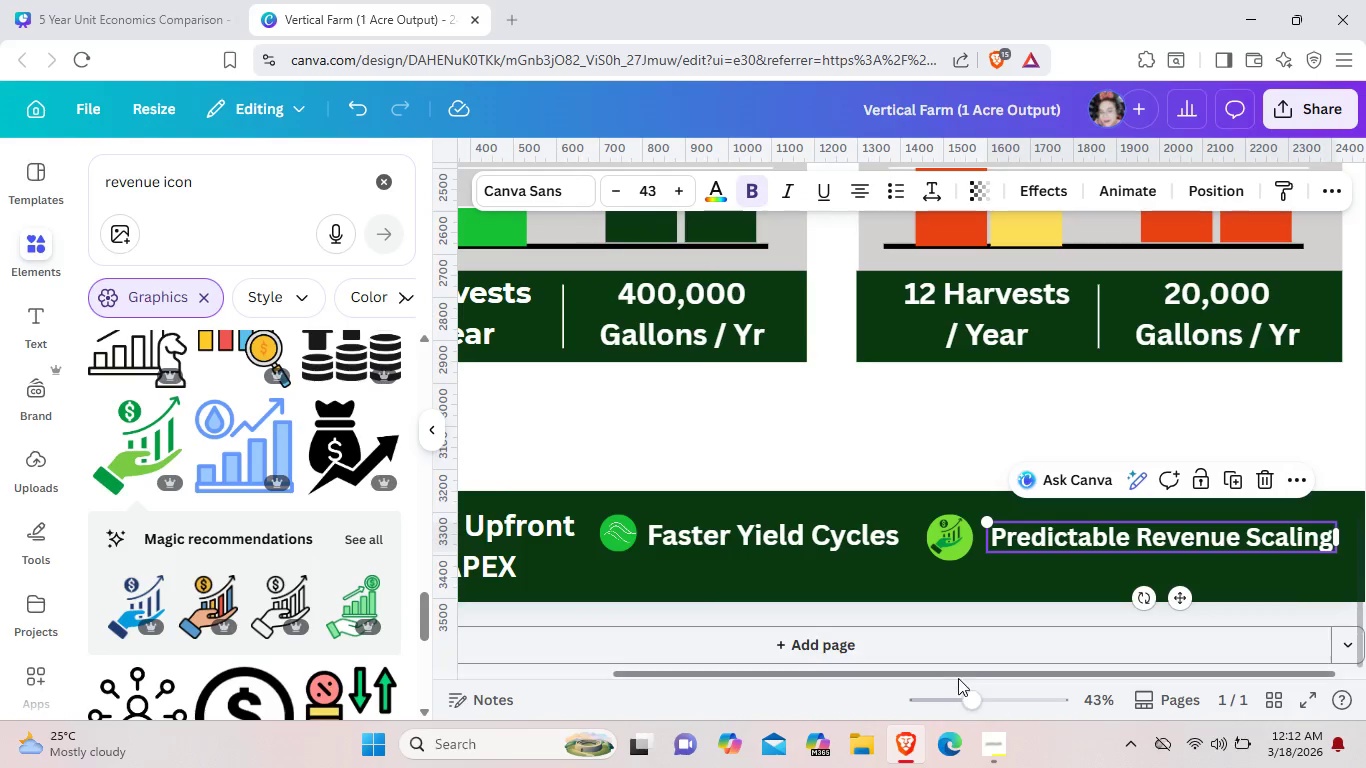 
left_click_drag(start_coordinate=[958, 672], to_coordinate=[1060, 673])
 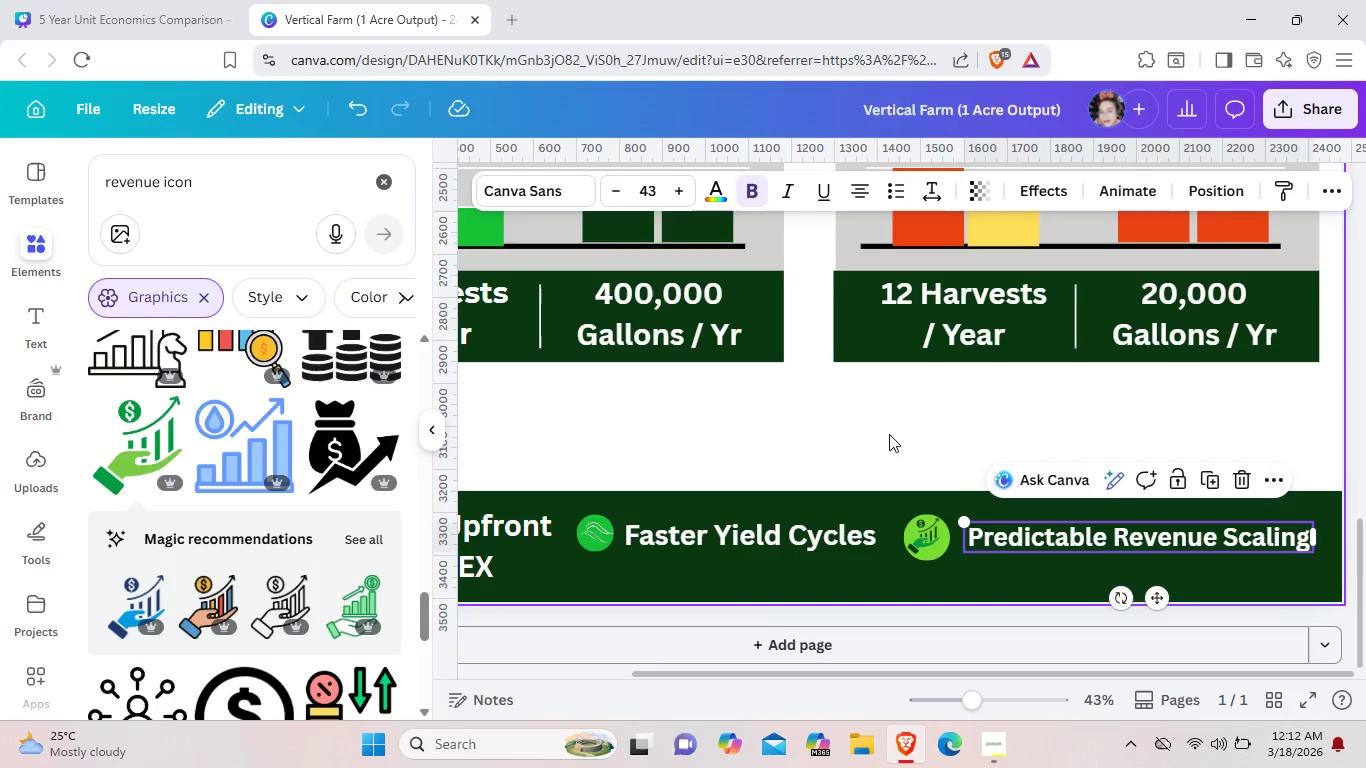 
left_click([889, 434])
 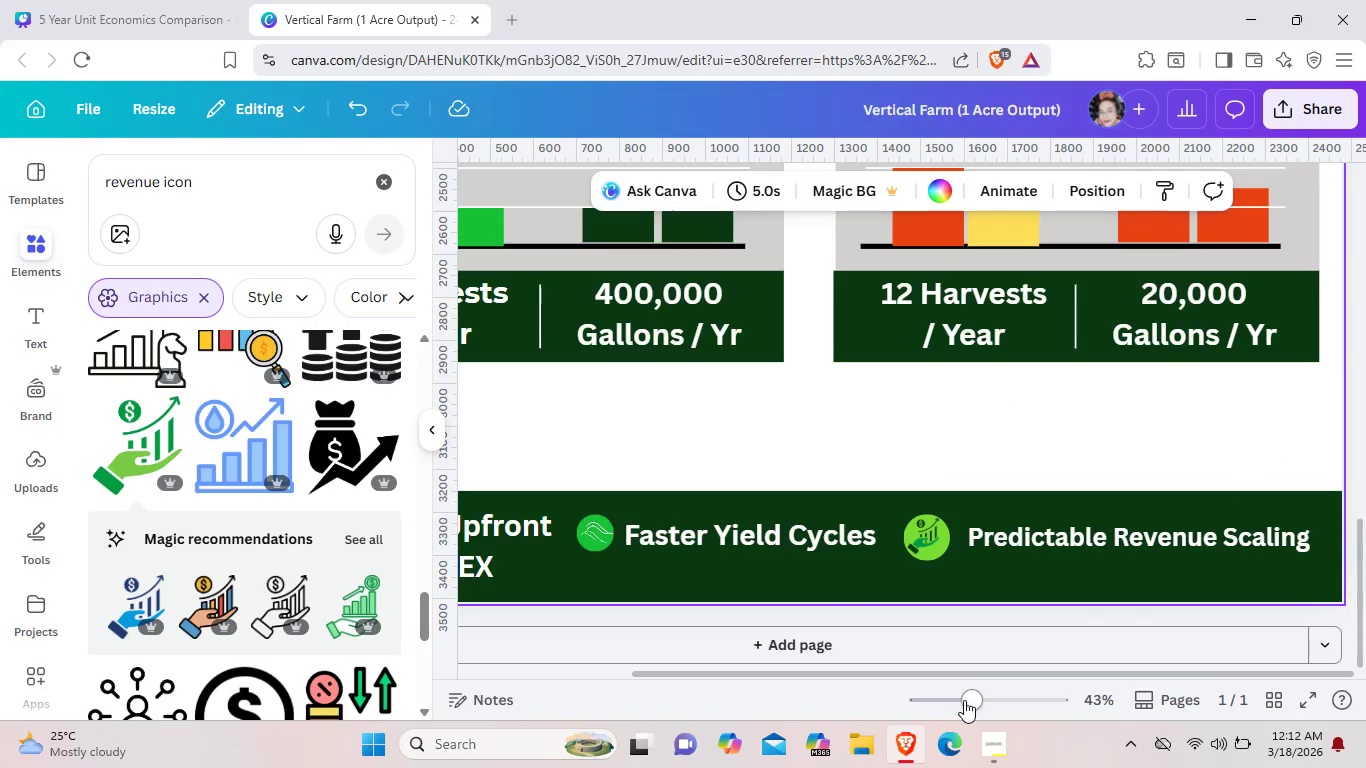 
left_click_drag(start_coordinate=[964, 700], to_coordinate=[940, 700])
 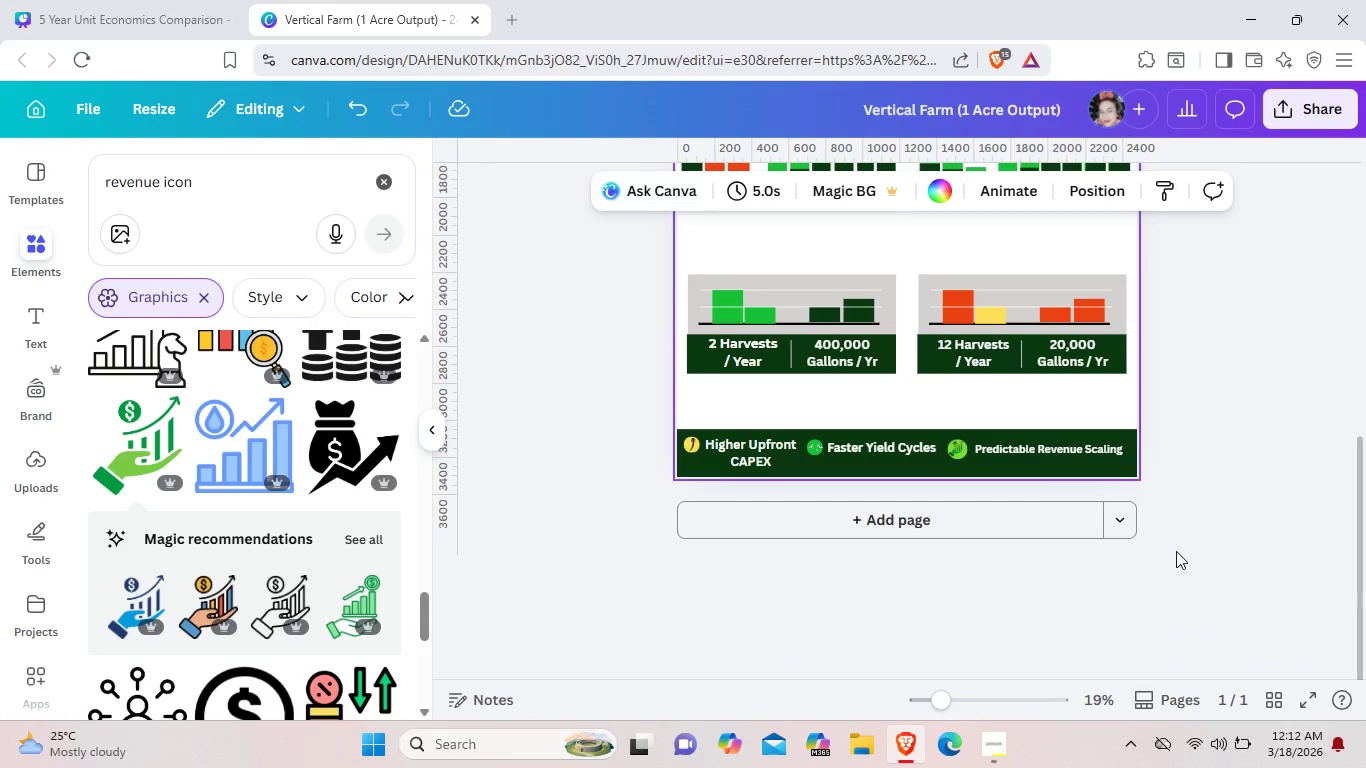 
scroll: coordinate [1176, 551], scroll_direction: up, amount: 5.0
 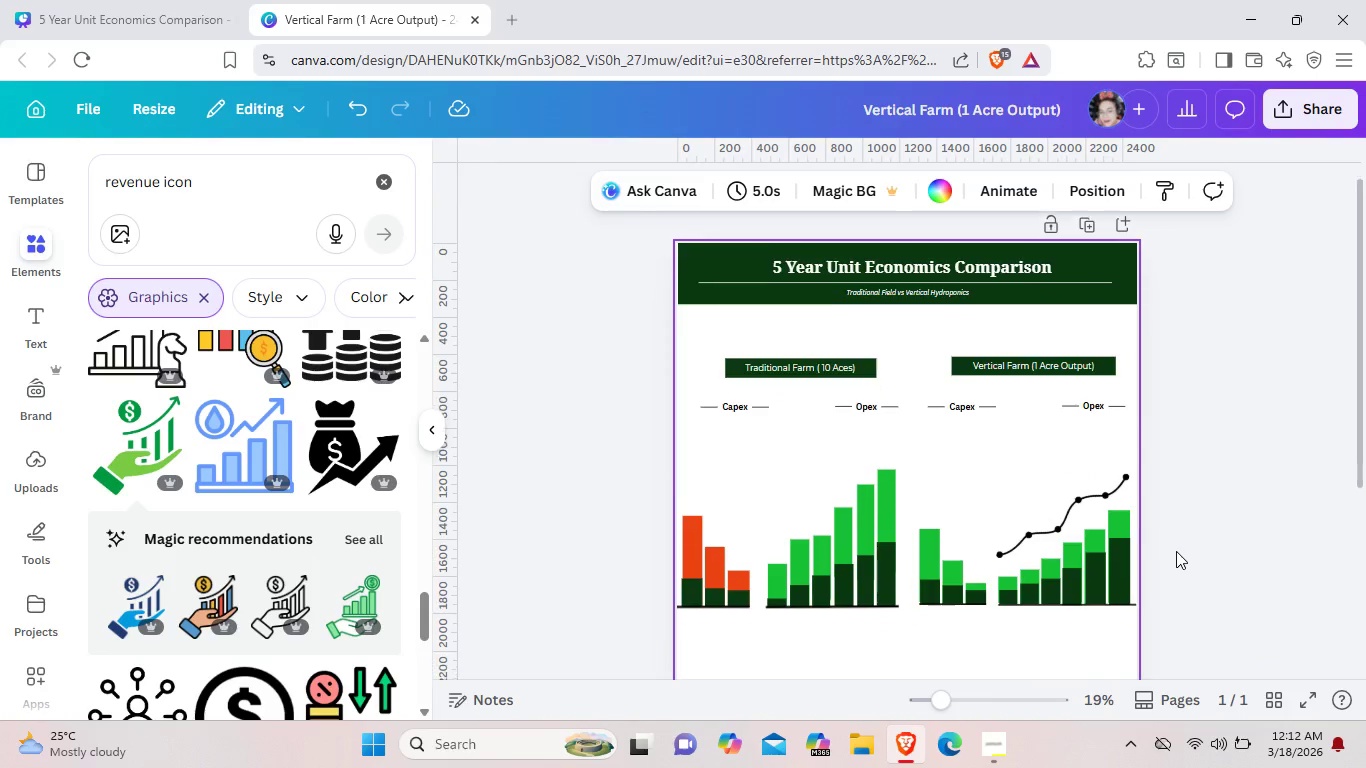 
scroll: coordinate [1176, 551], scroll_direction: down, amount: 4.0
 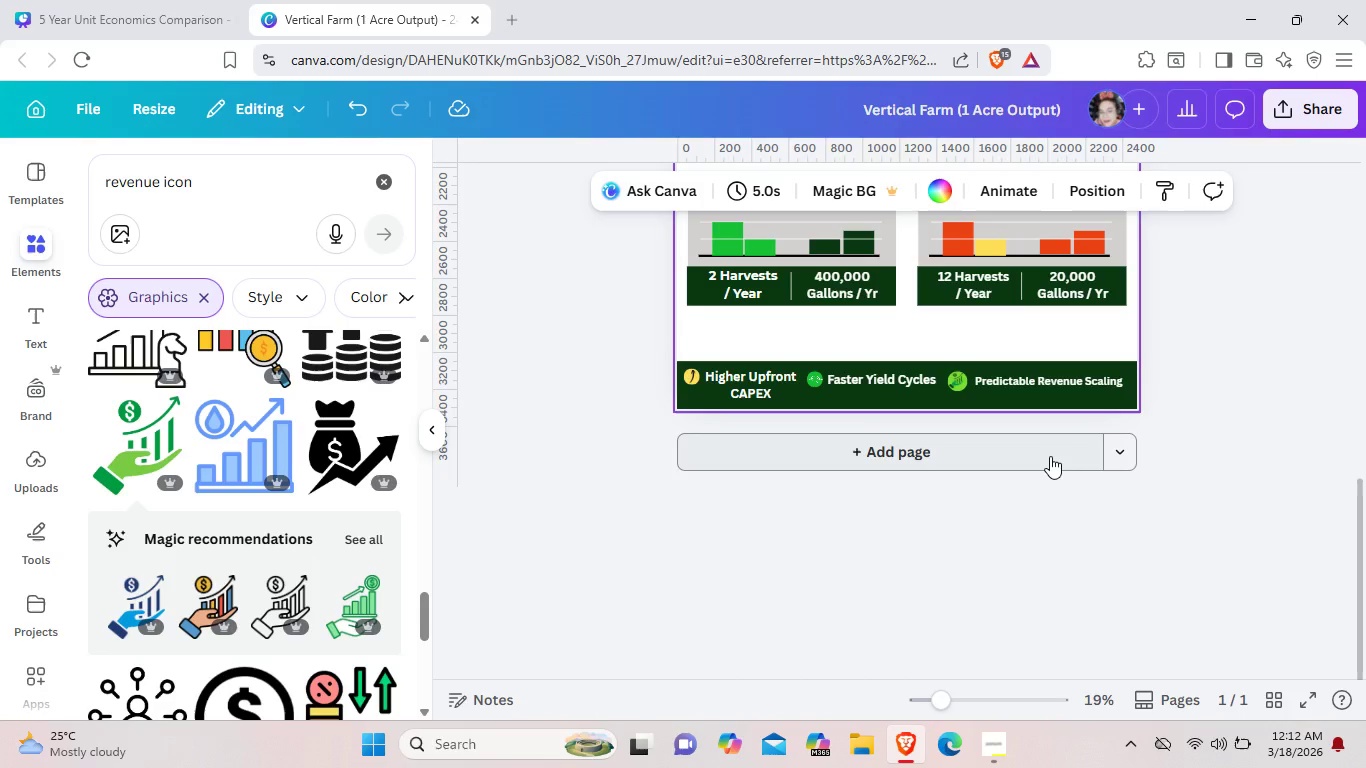 
left_click([1050, 456])
 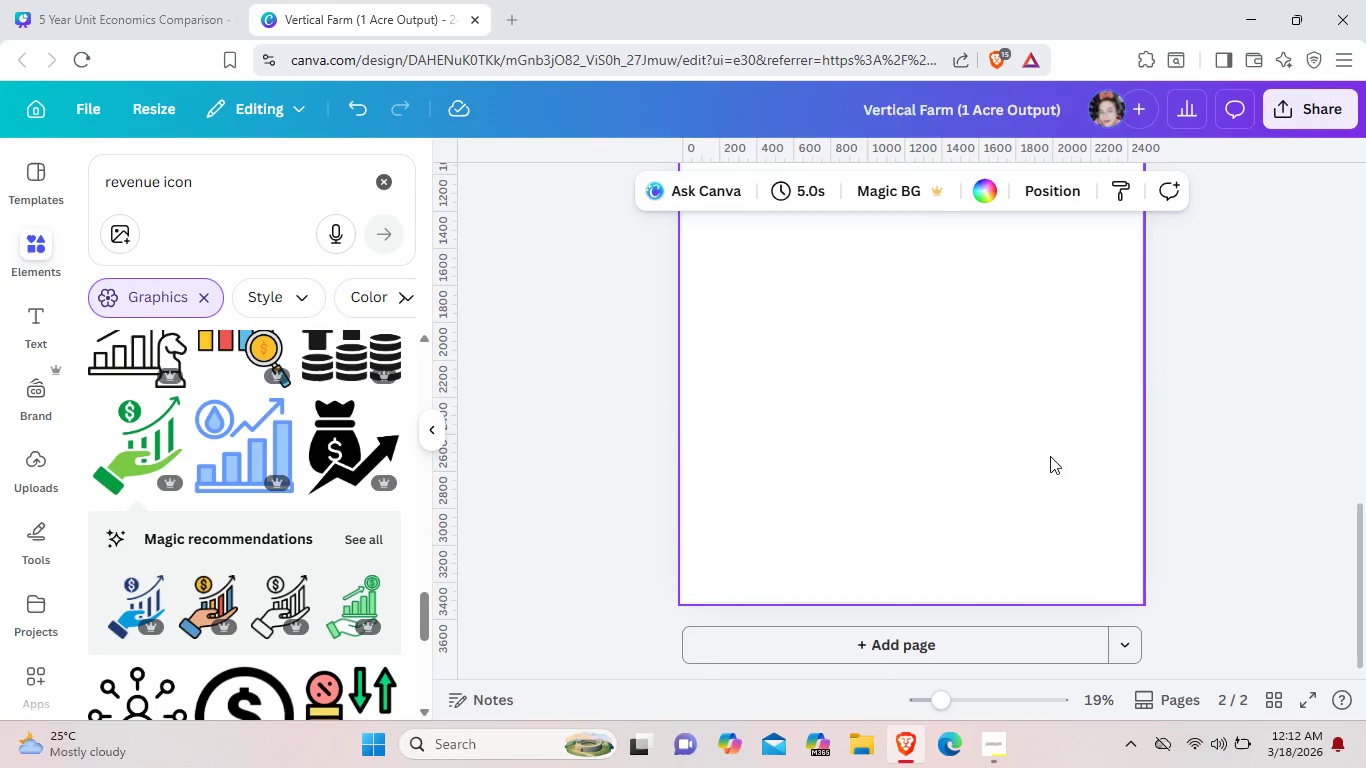 
scroll: coordinate [1050, 456], scroll_direction: up, amount: 5.0
 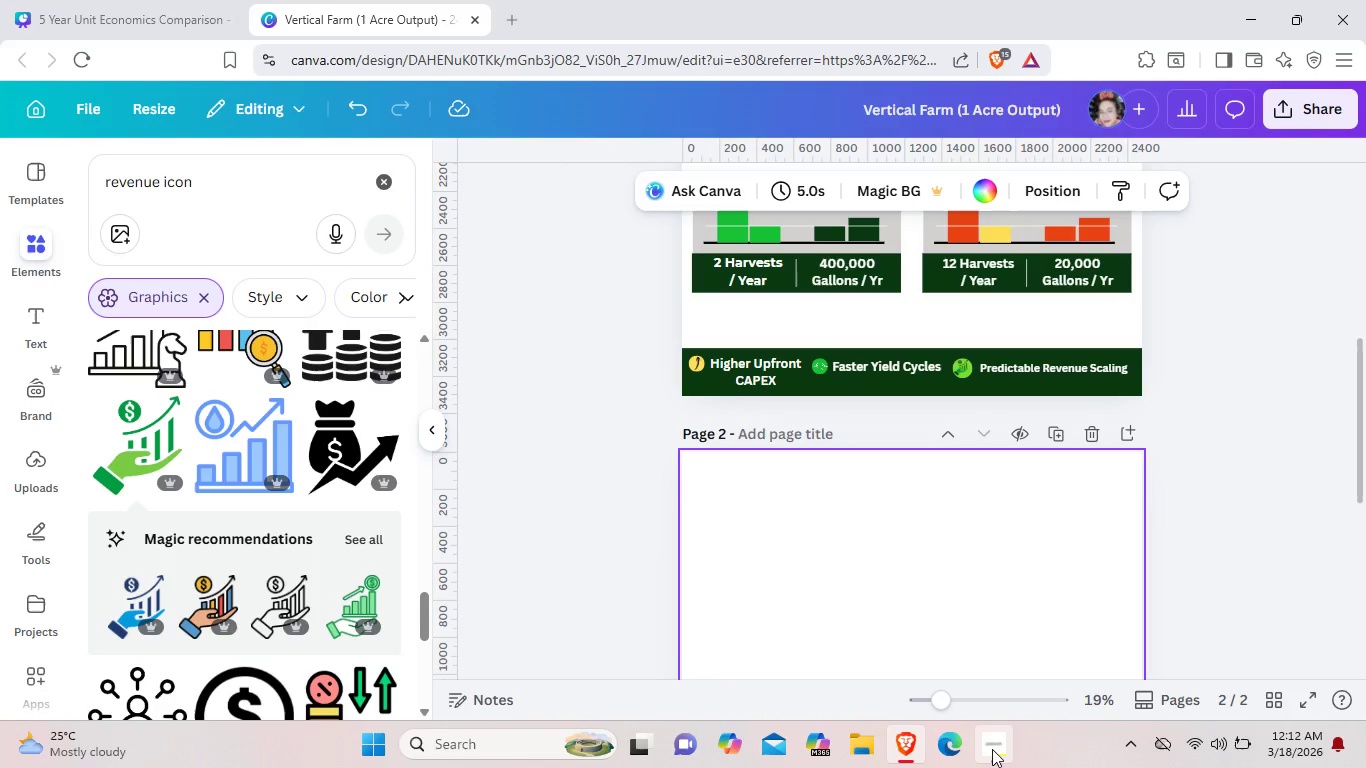 
left_click([992, 749])